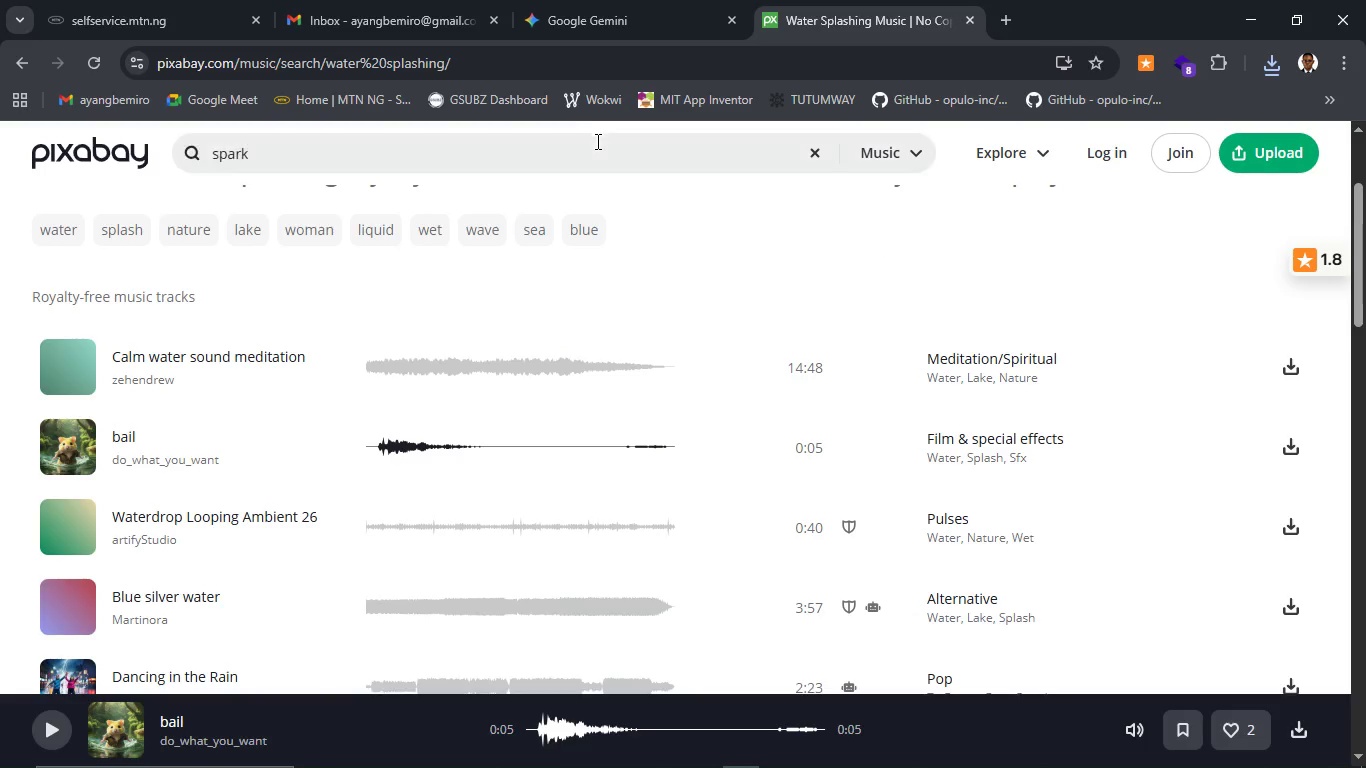 
key(Enter)
 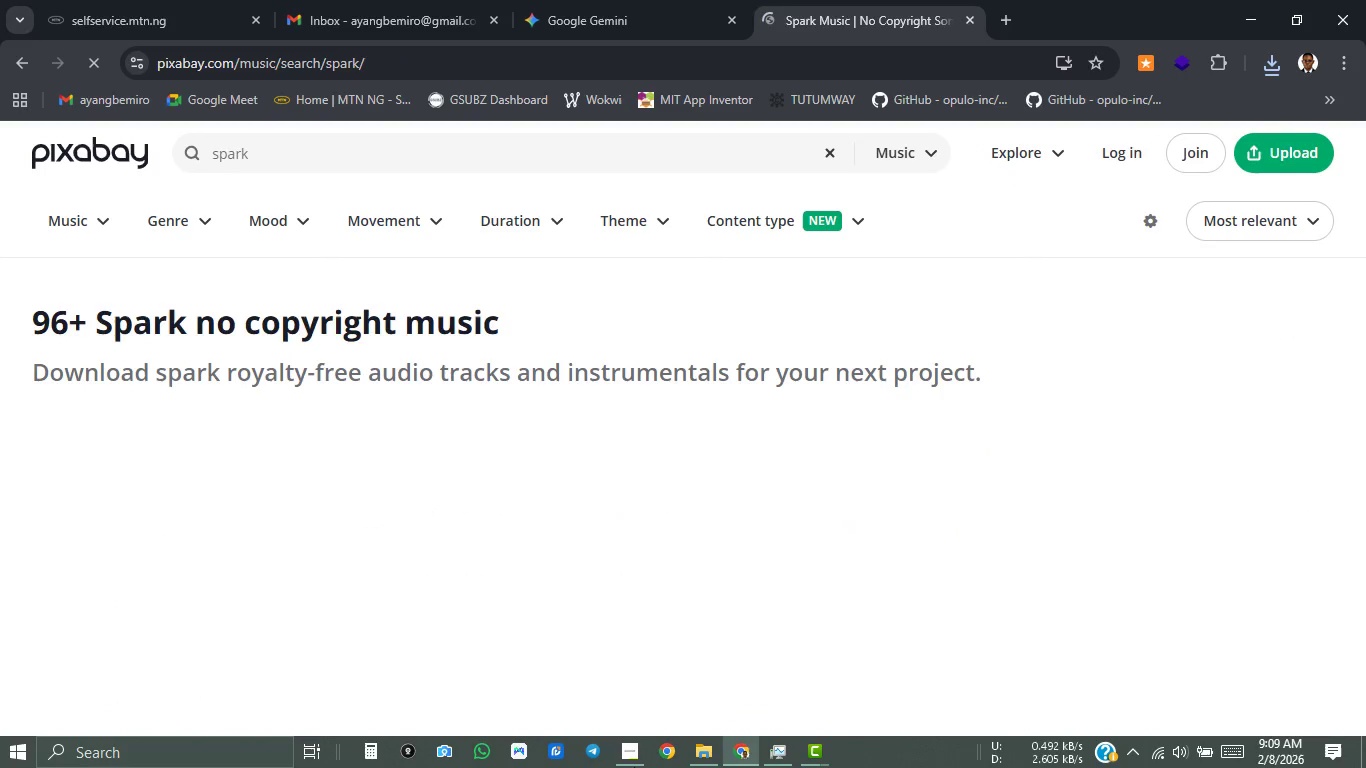 
mouse_move([707, 751])
 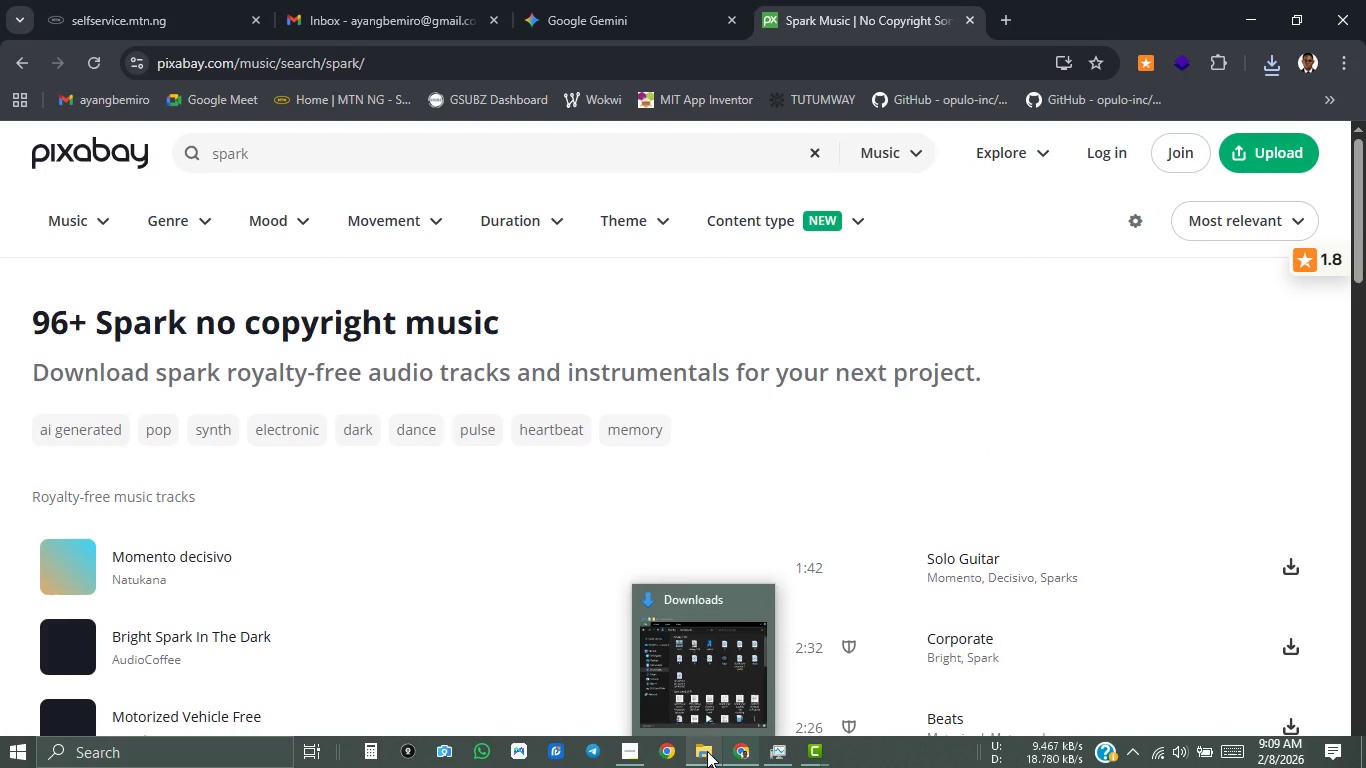 
left_click([707, 751])
 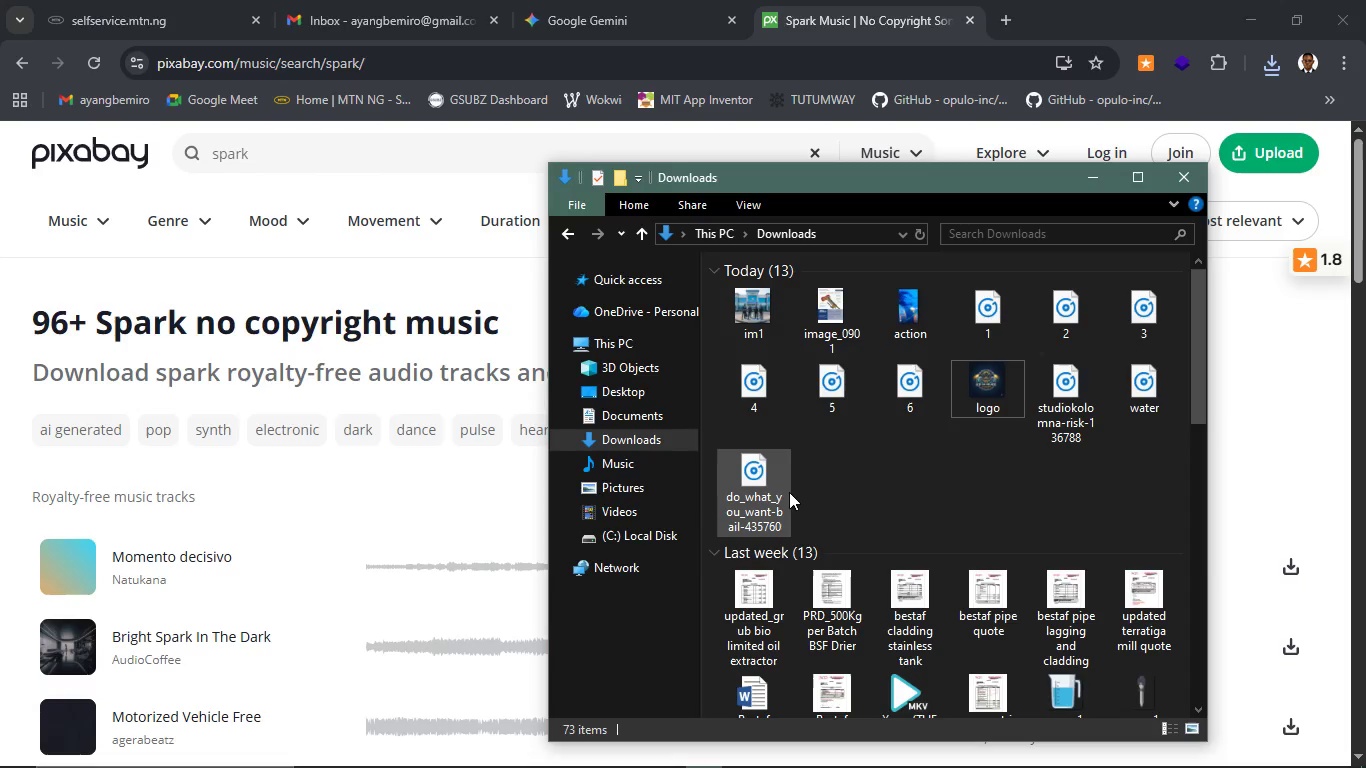 
left_click([787, 492])
 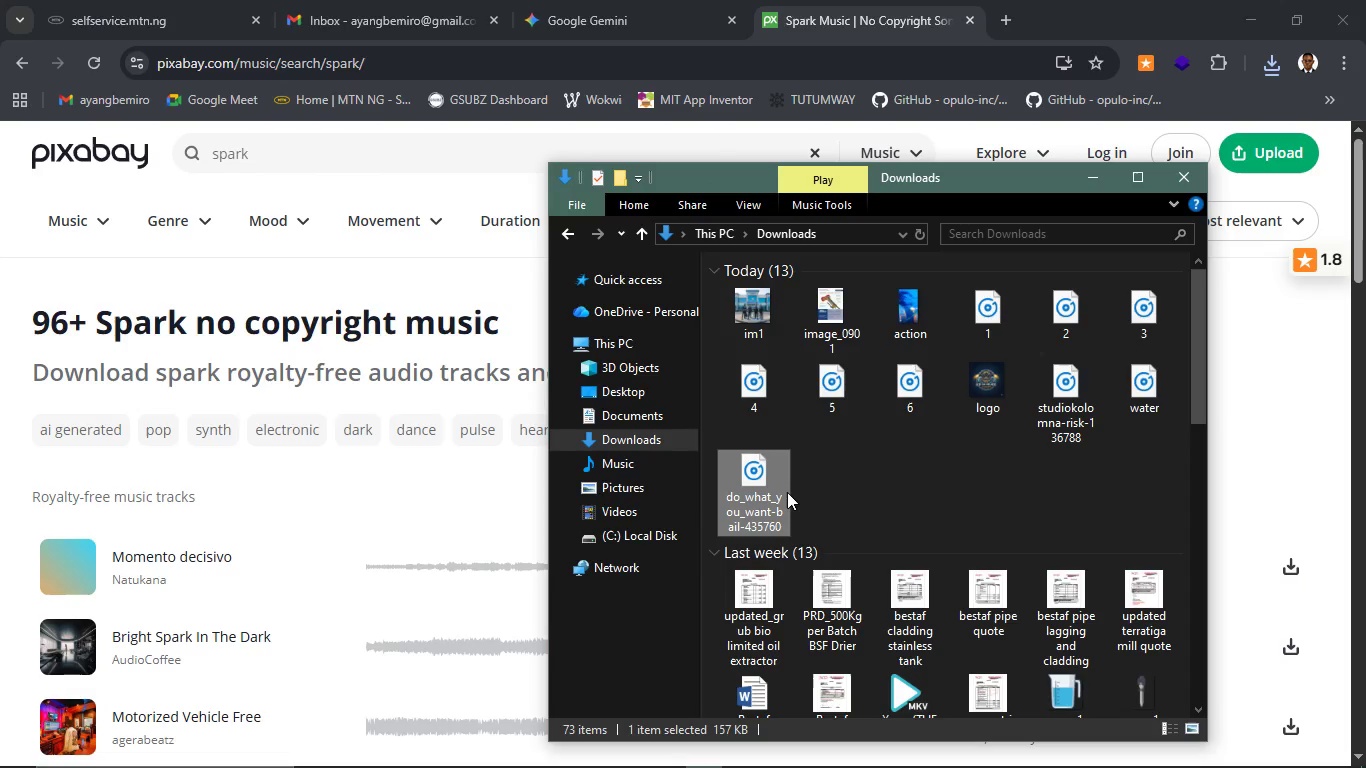 
key(Delete)
 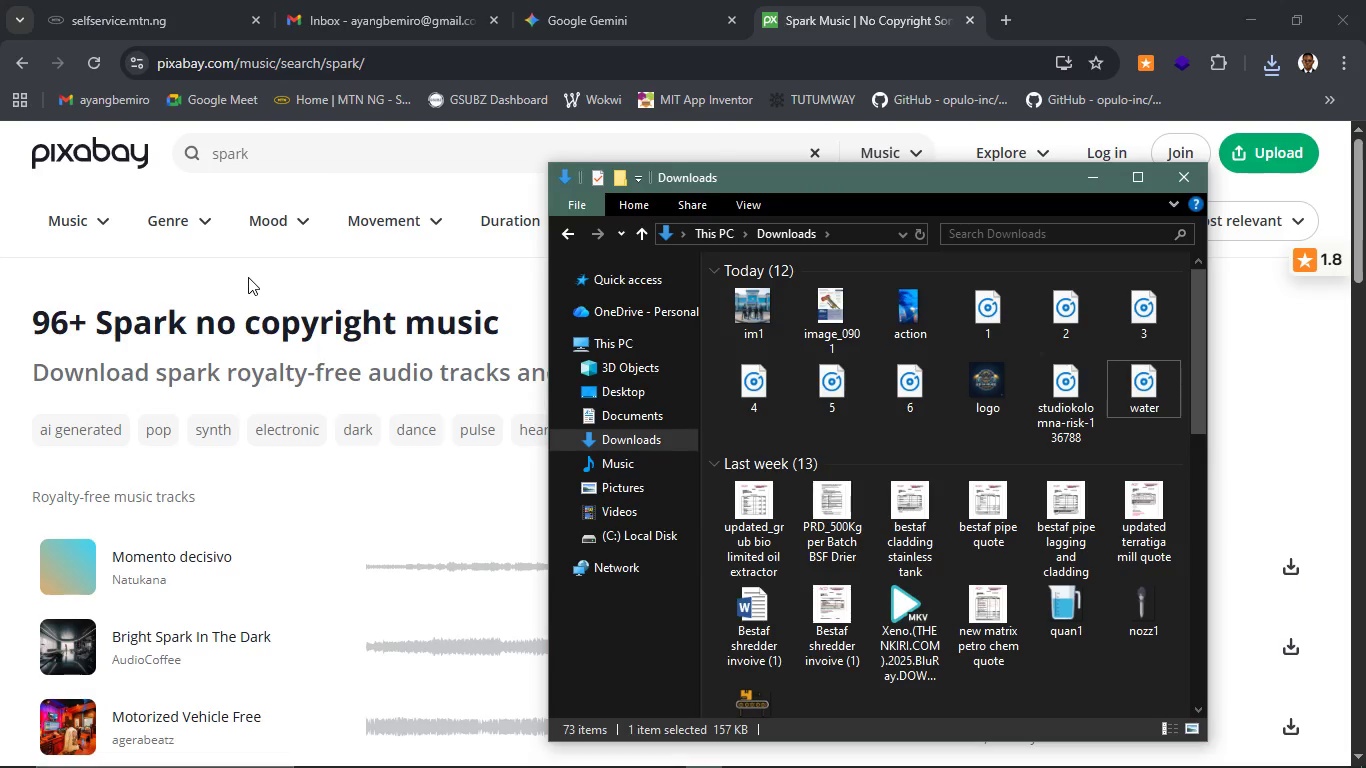 
left_click([248, 277])
 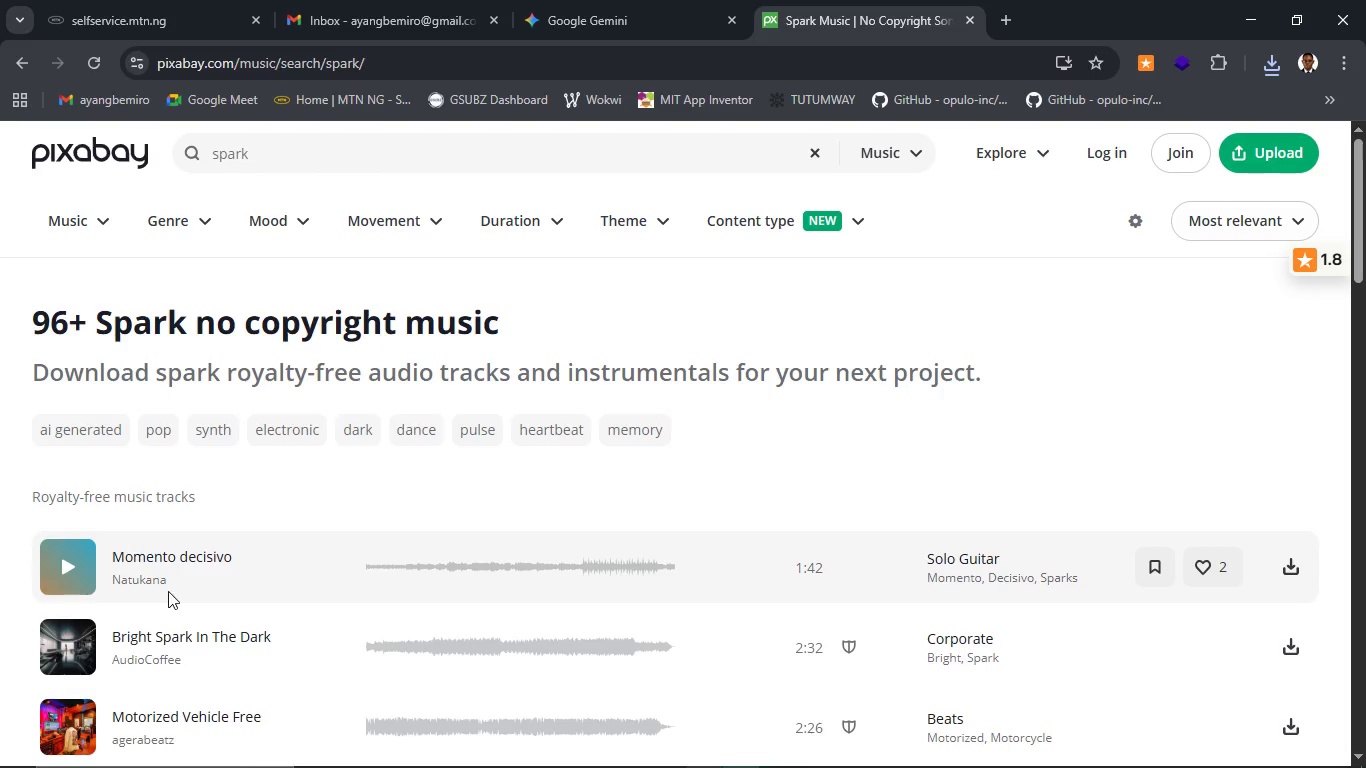 
scroll: coordinate [173, 596], scroll_direction: down, amount: 1.0
 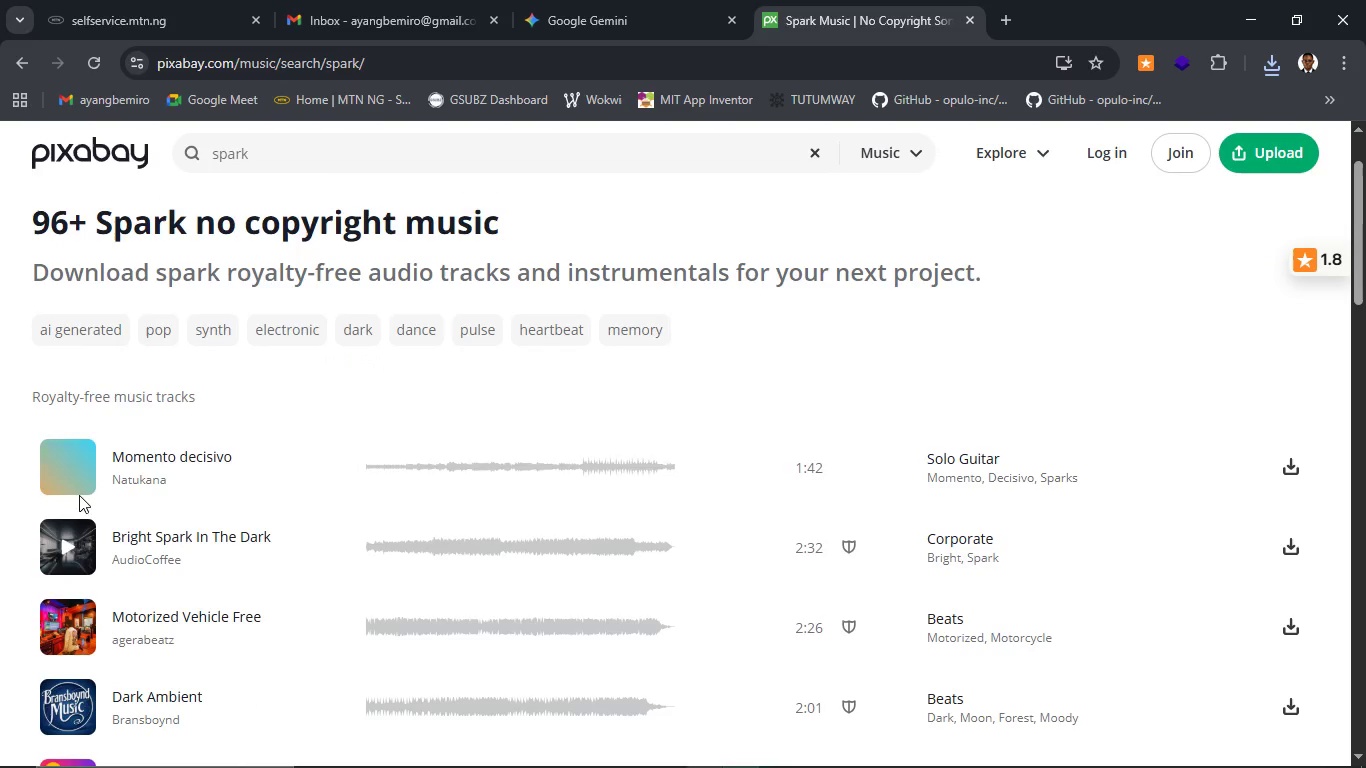 
left_click([64, 468])
 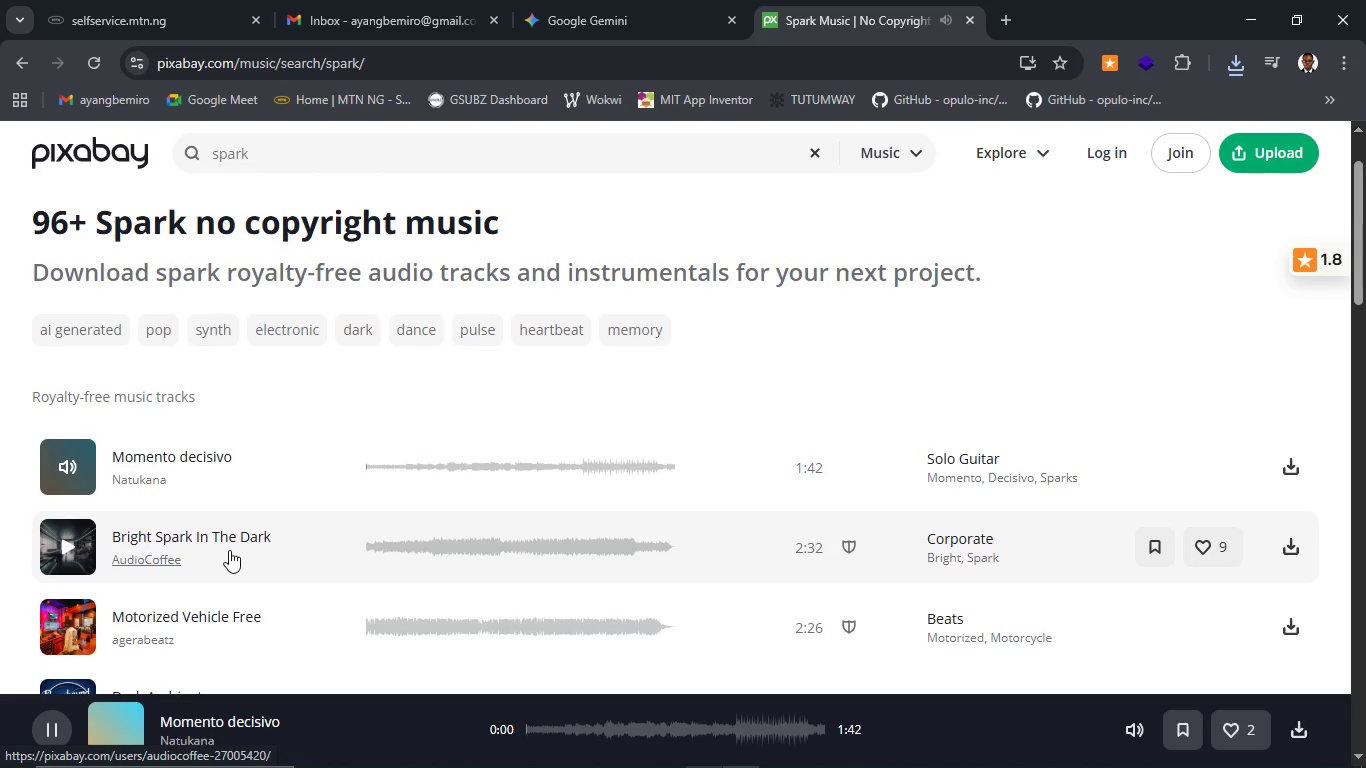 
wait(5.34)
 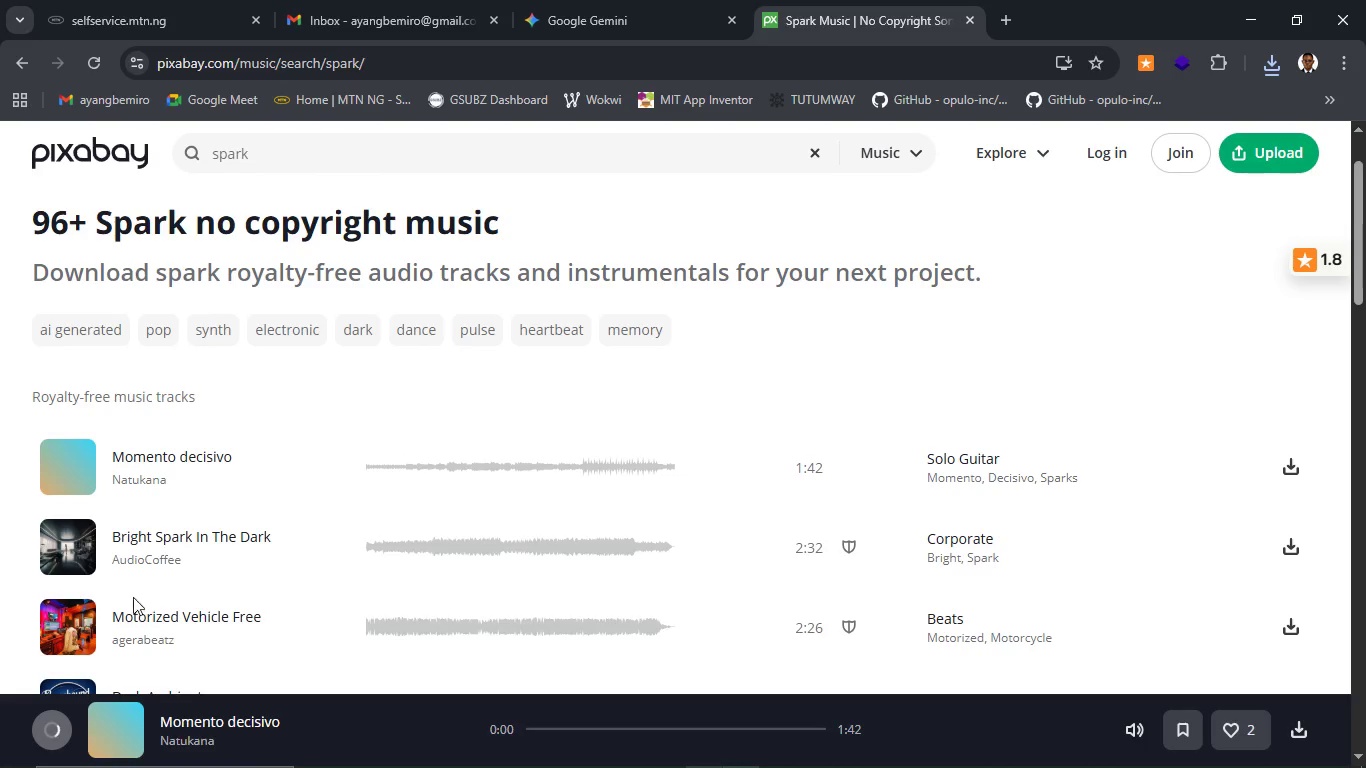 
scroll: coordinate [218, 448], scroll_direction: down, amount: 3.0
 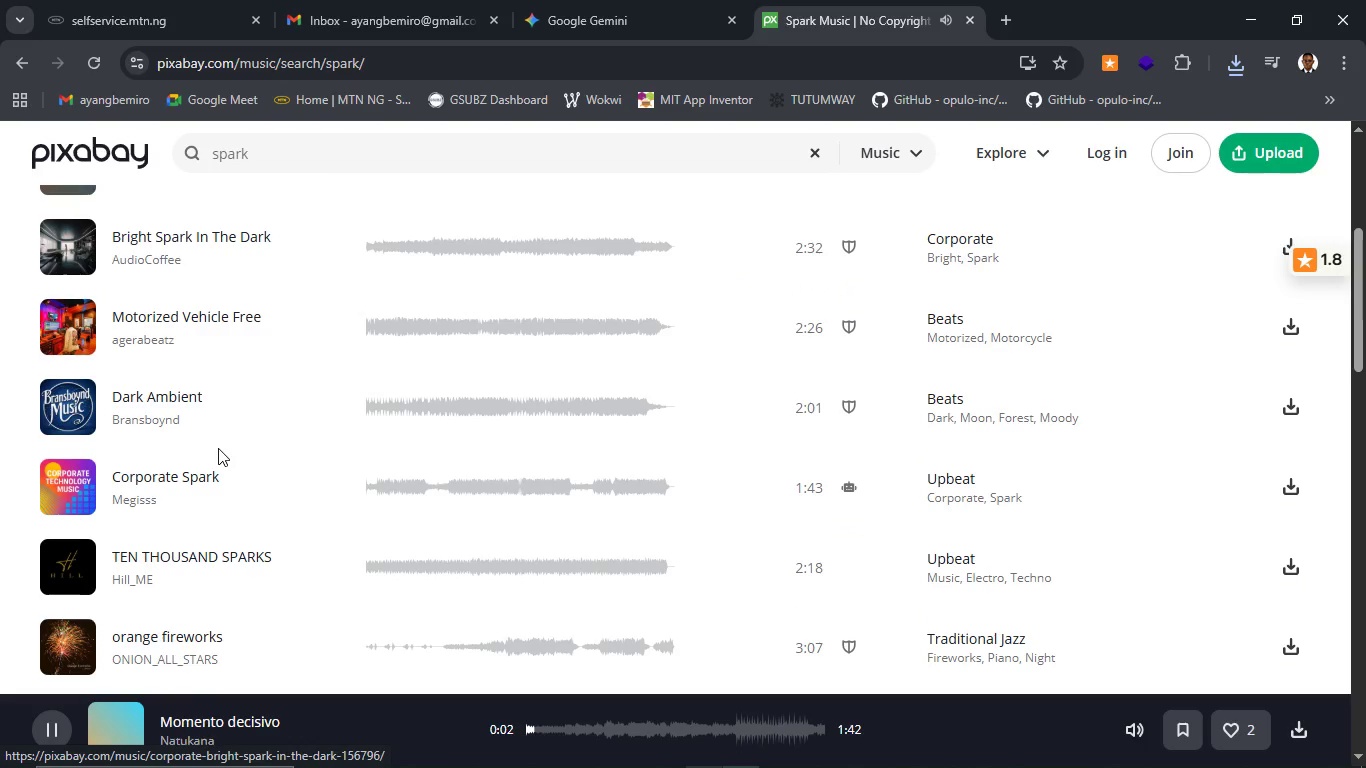 
scroll: coordinate [218, 448], scroll_direction: up, amount: 2.0
 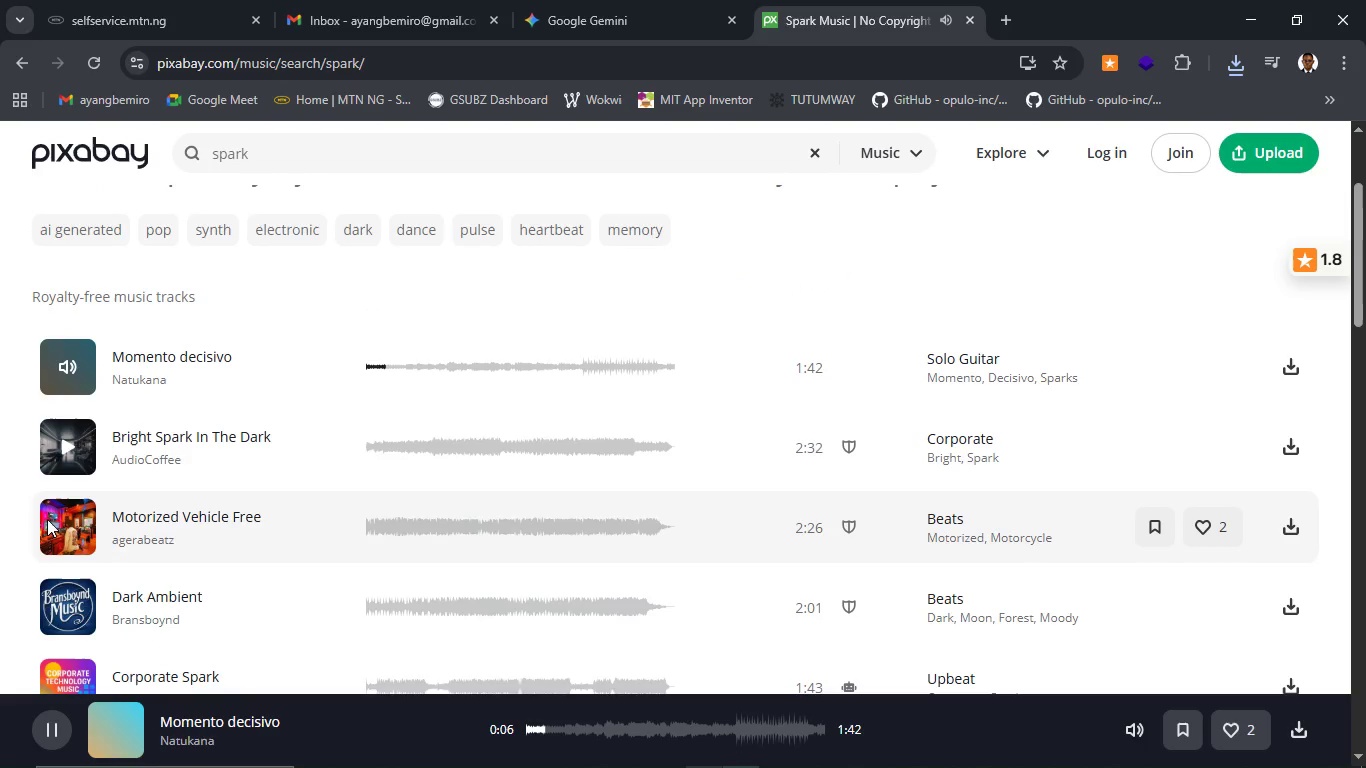 
scroll: coordinate [58, 606], scroll_direction: down, amount: 3.0
 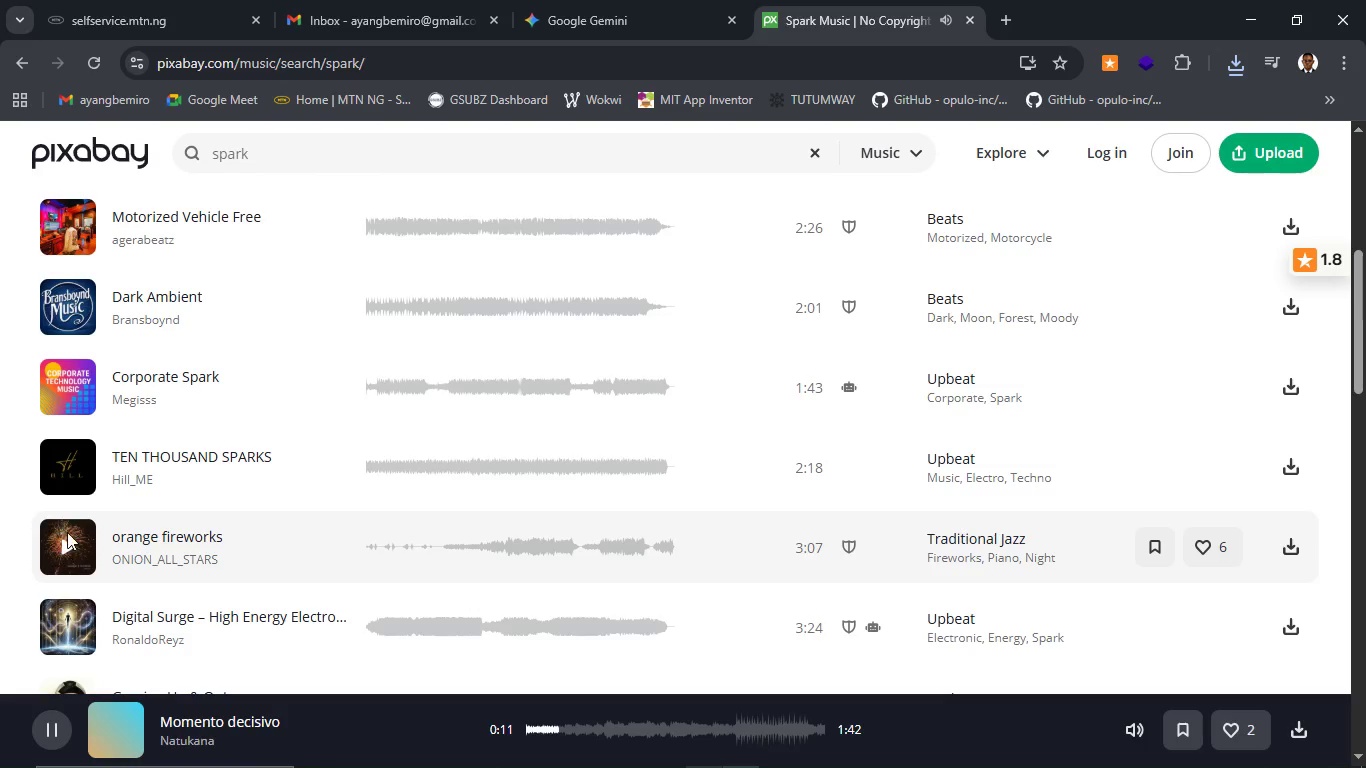 
left_click([67, 539])
 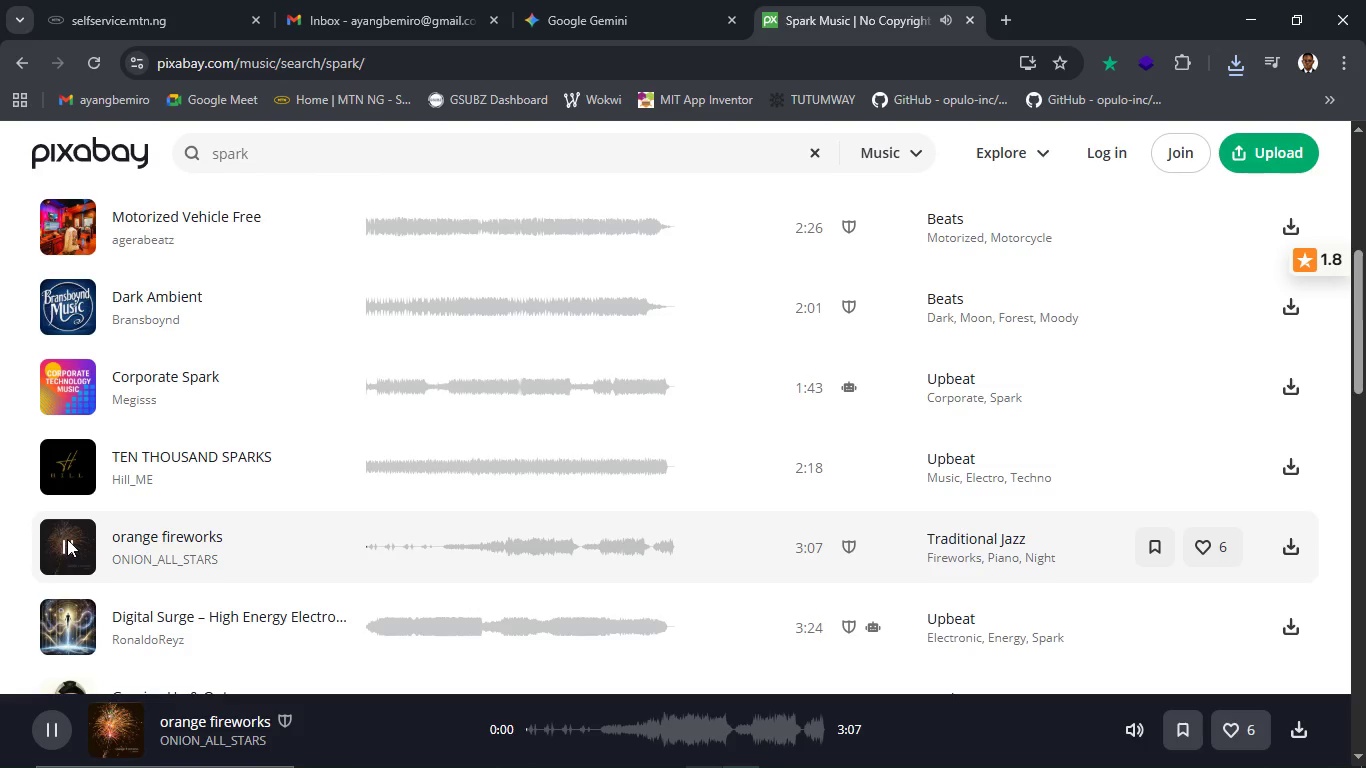 
scroll: coordinate [69, 542], scroll_direction: down, amount: 2.0
 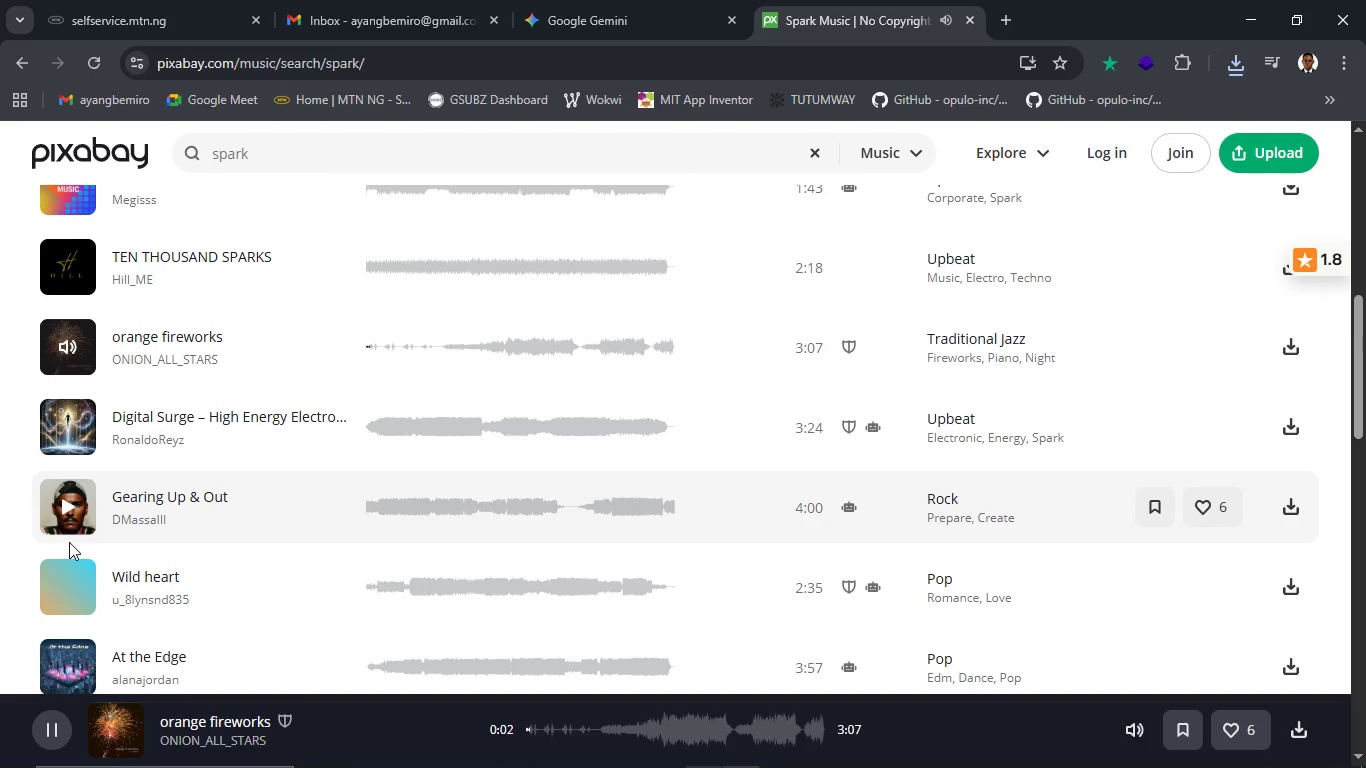 
scroll: coordinate [285, 603], scroll_direction: up, amount: 18.0
 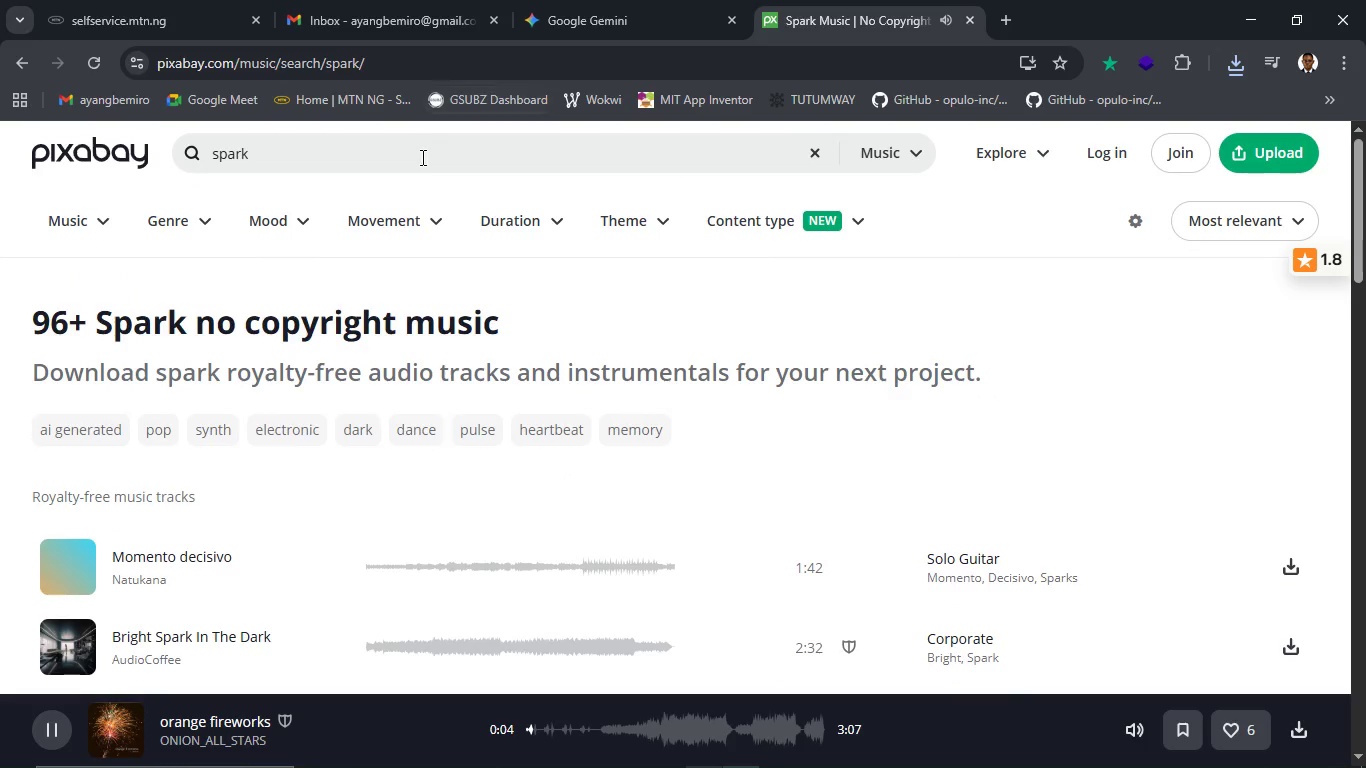 
left_click([421, 157])
 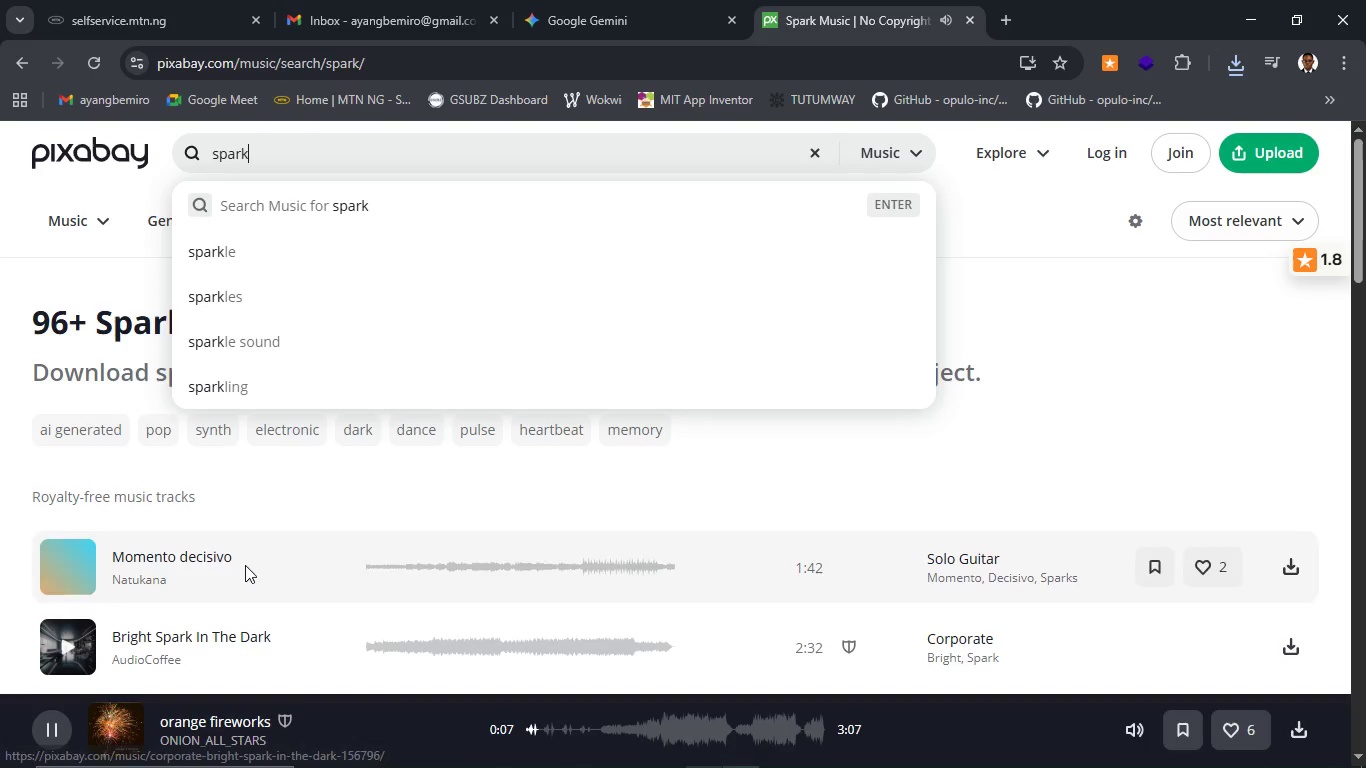 
left_click([302, 342])
 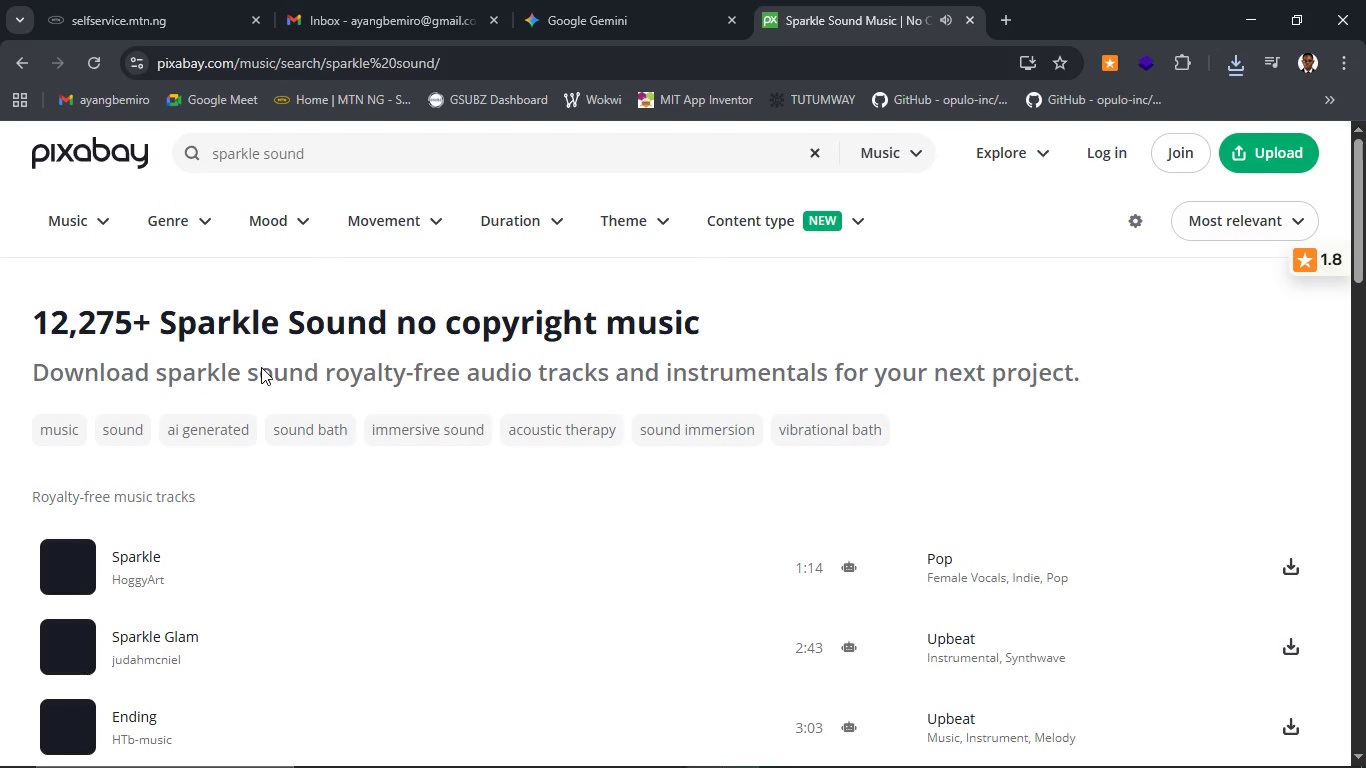 
scroll: coordinate [235, 418], scroll_direction: down, amount: 1.0
 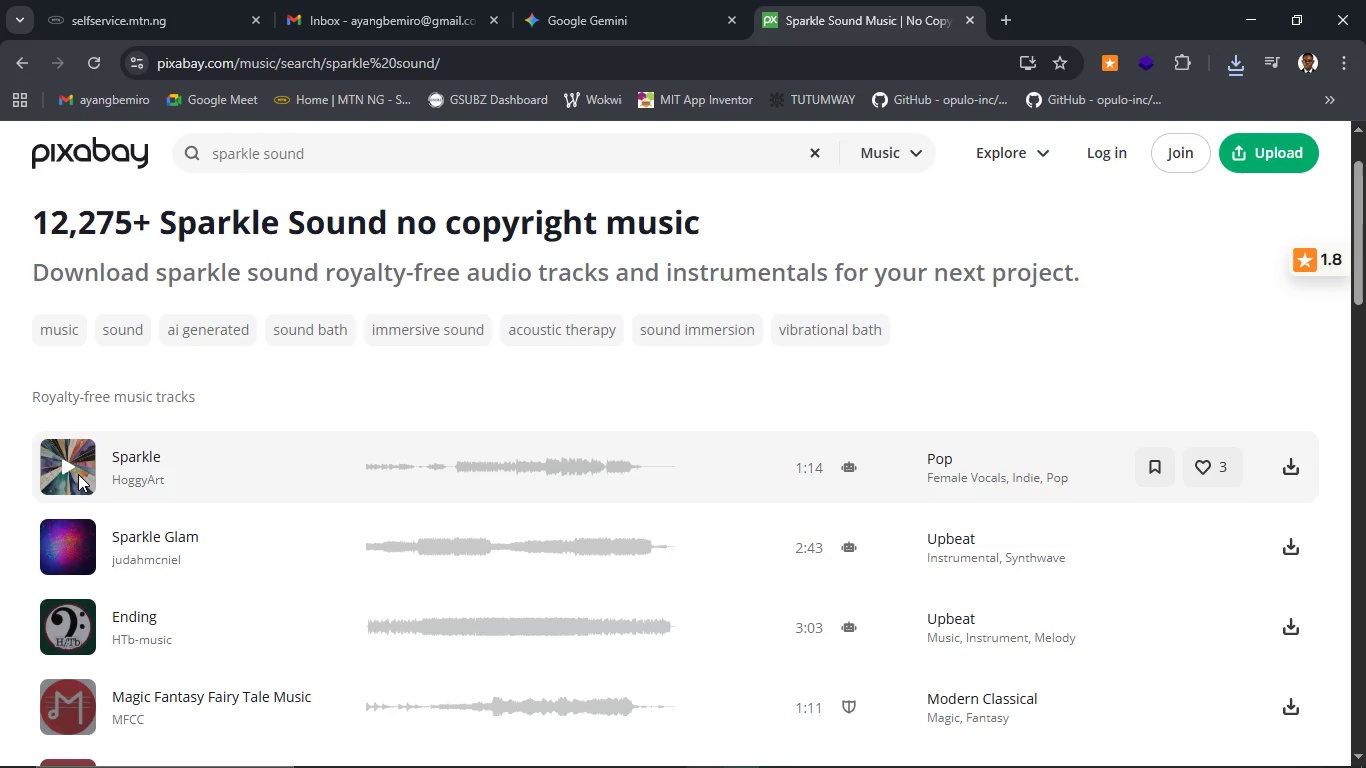 
left_click([68, 461])
 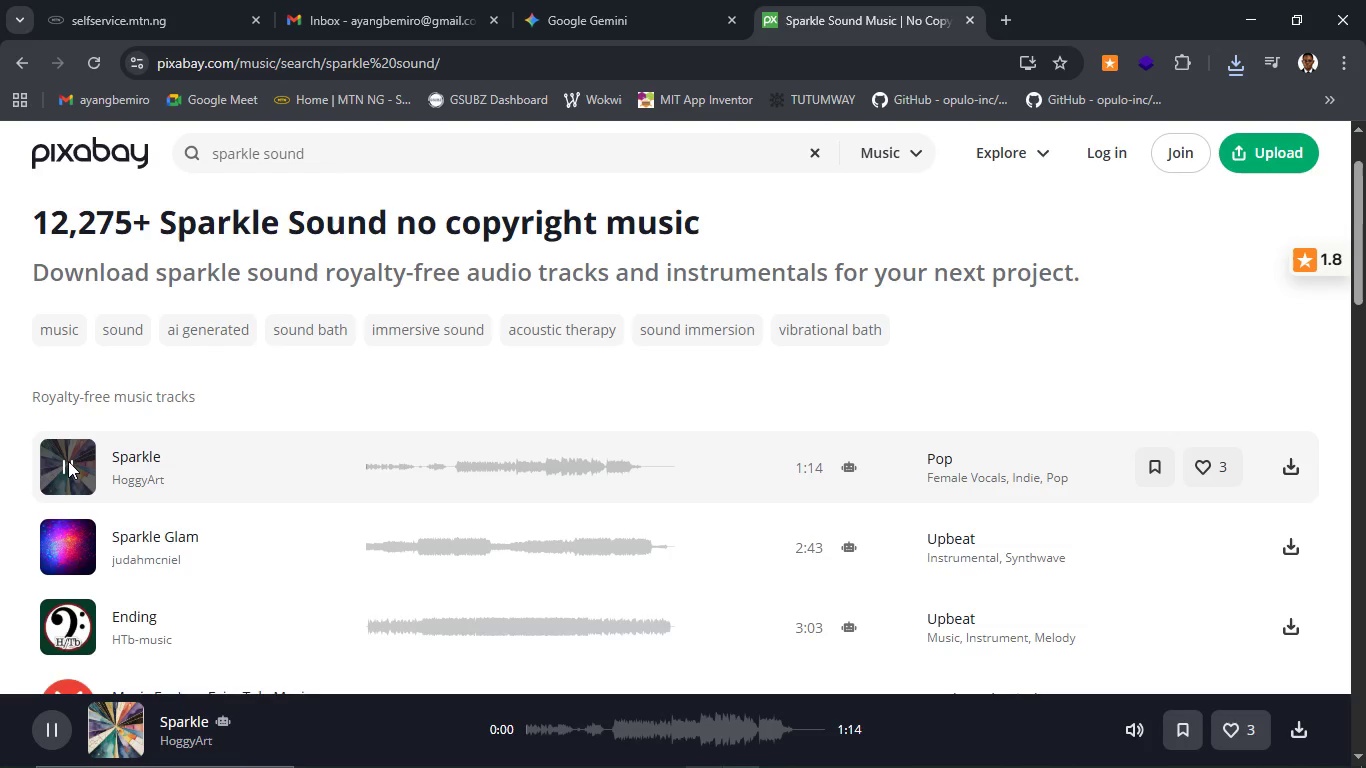 
scroll: coordinate [118, 543], scroll_direction: down, amount: 8.0
 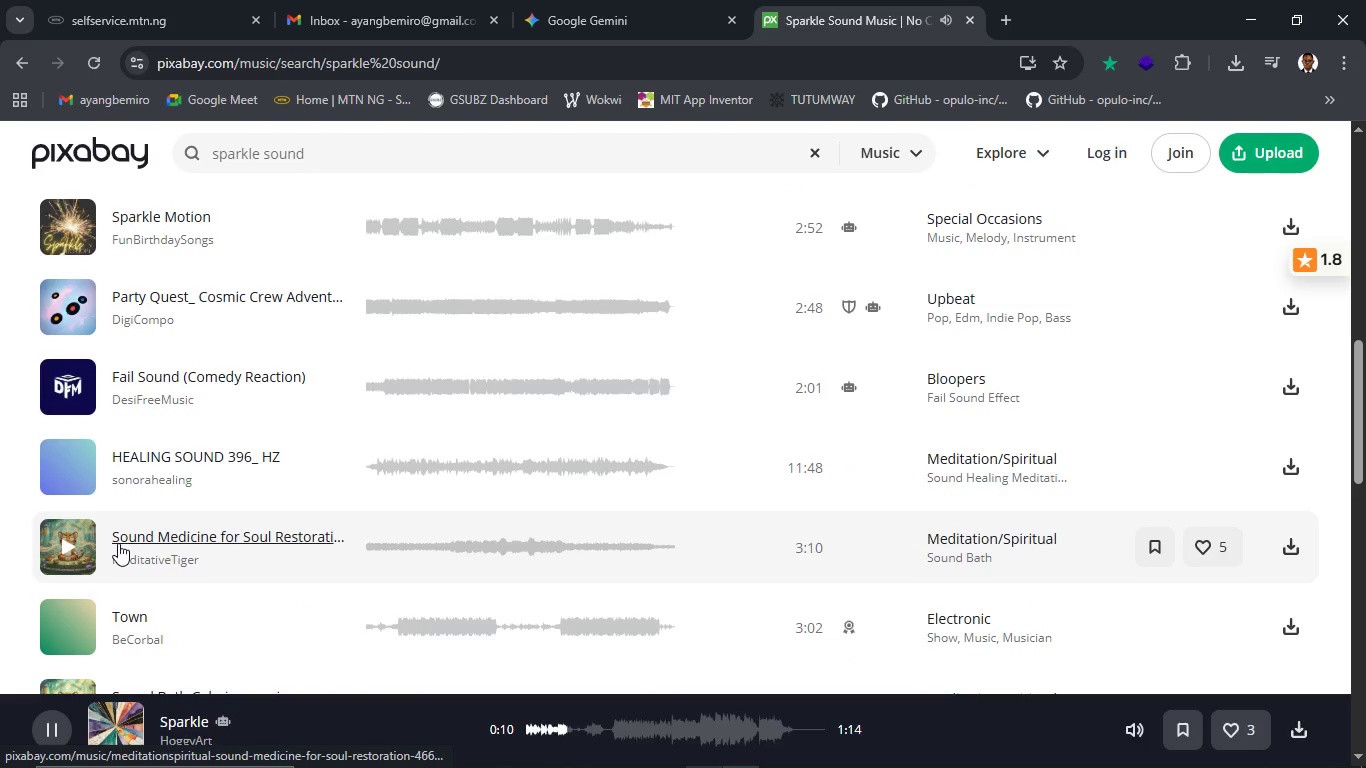 
scroll: coordinate [134, 533], scroll_direction: up, amount: 15.0
 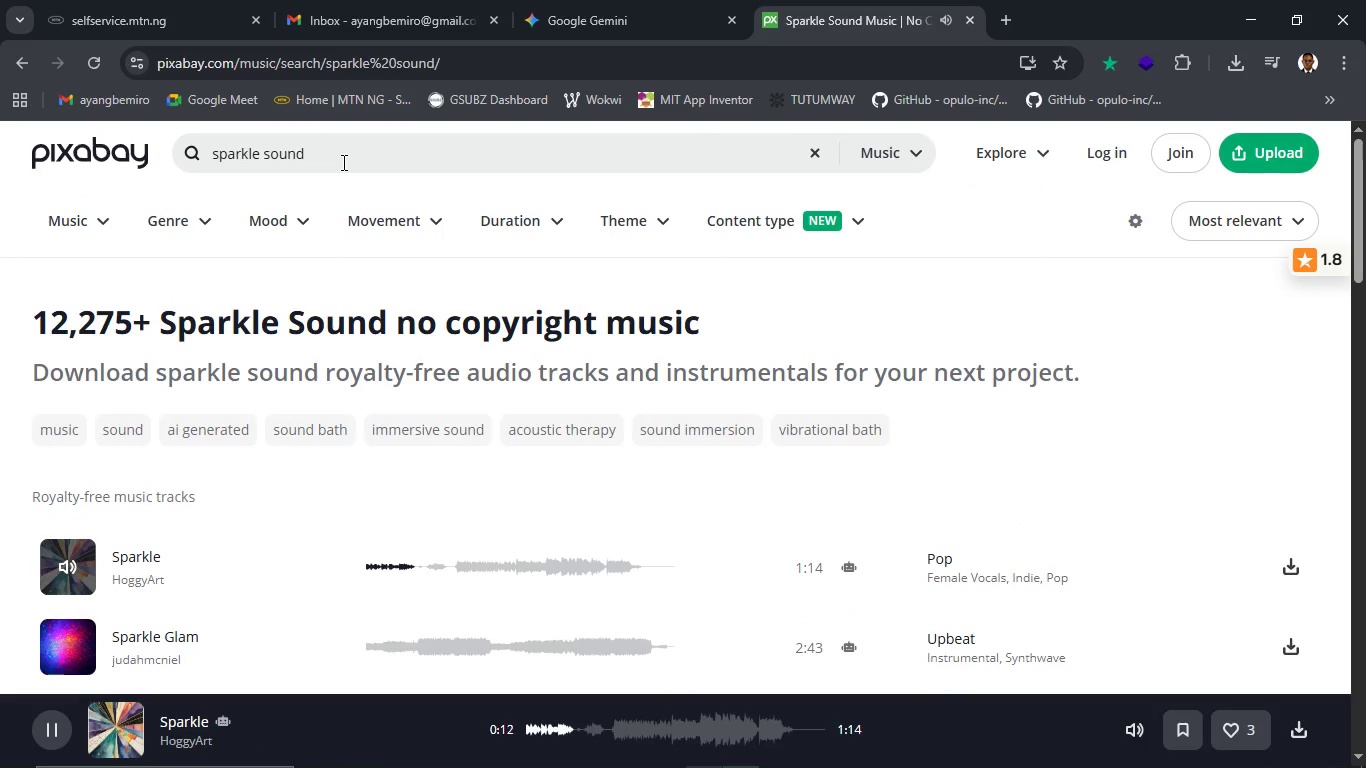 
left_click_drag(start_coordinate=[342, 162], to_coordinate=[0, 194])
 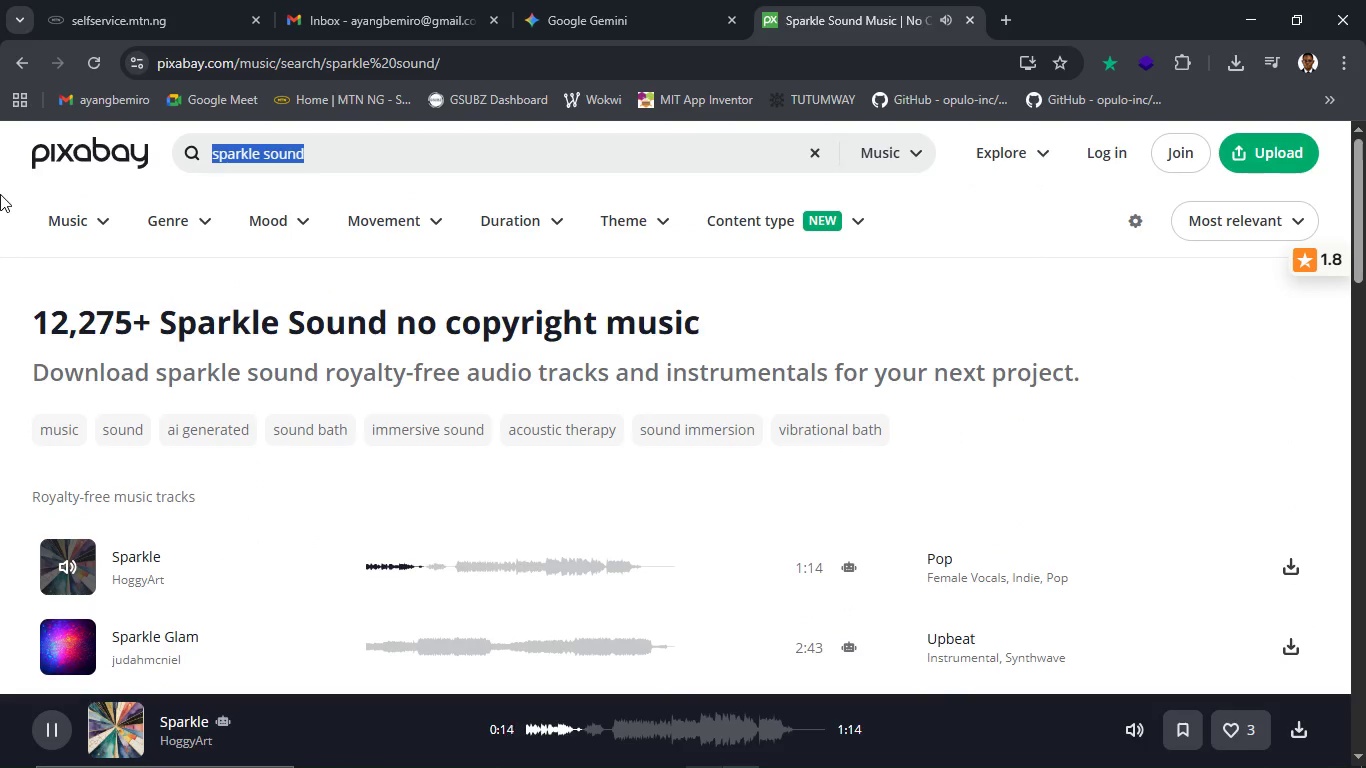 
type(fire)
 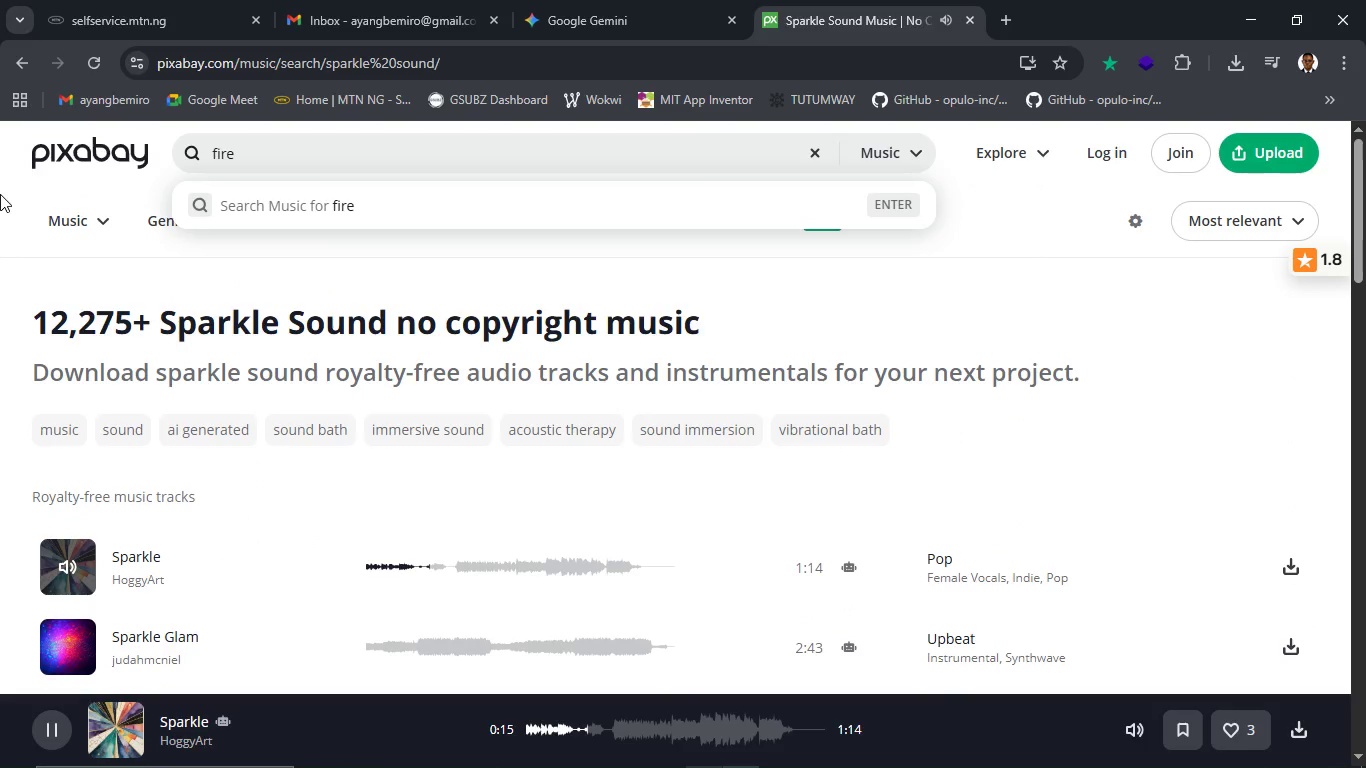 
key(Enter)
 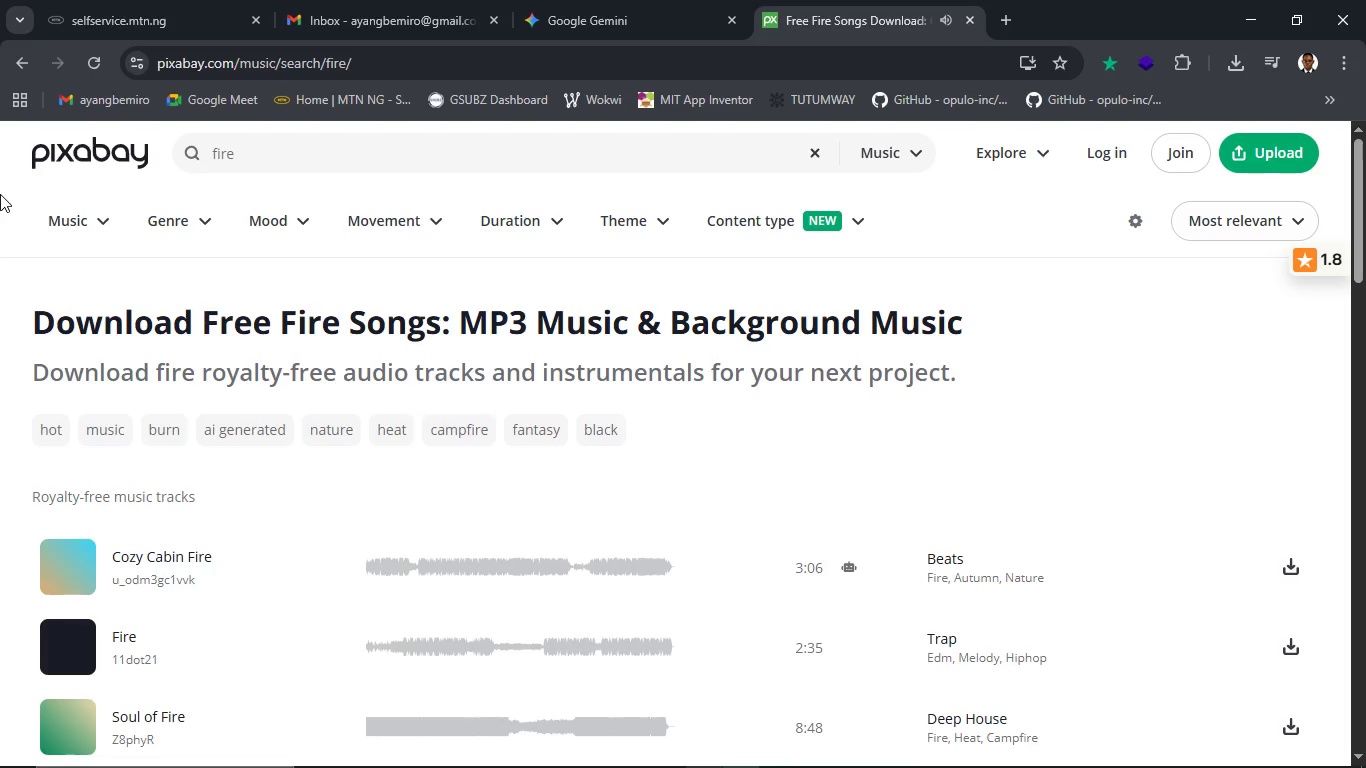 
left_click([303, 151])
 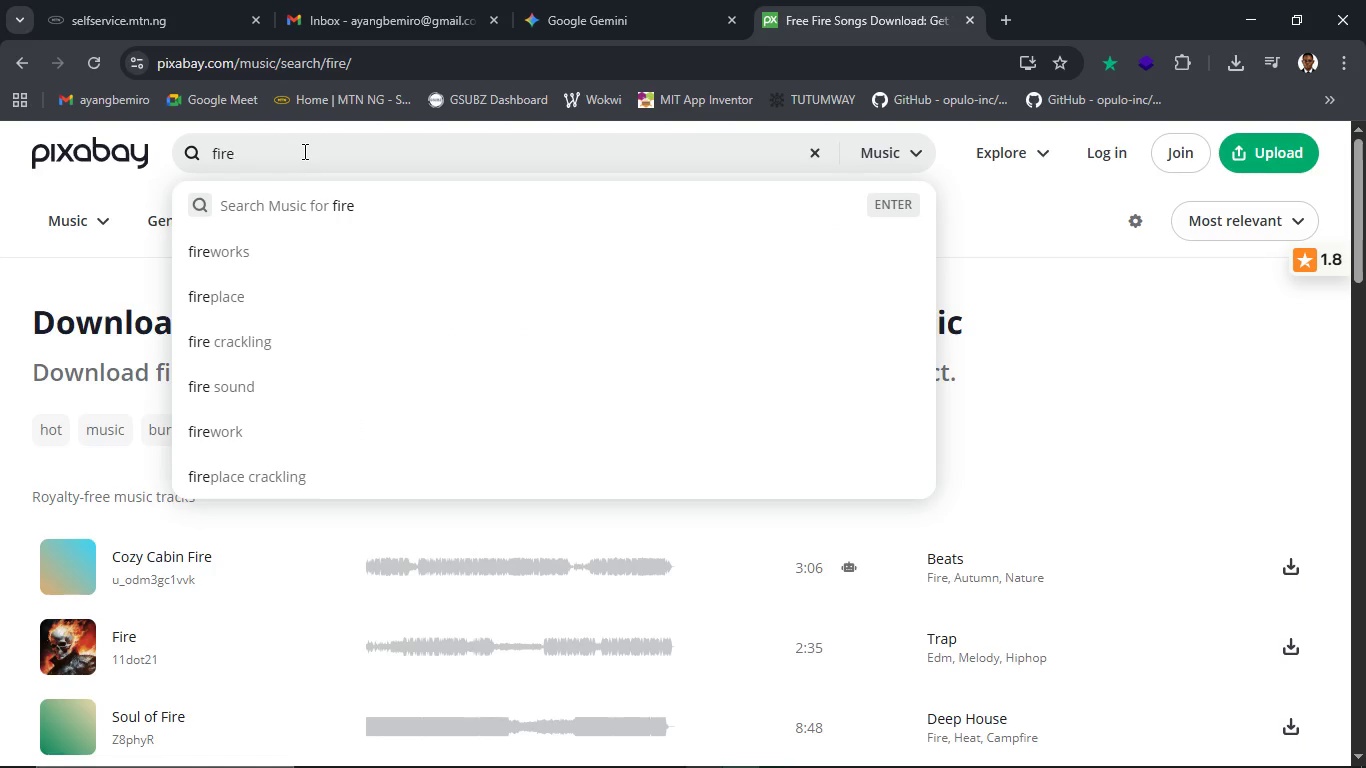 
type( cr)
 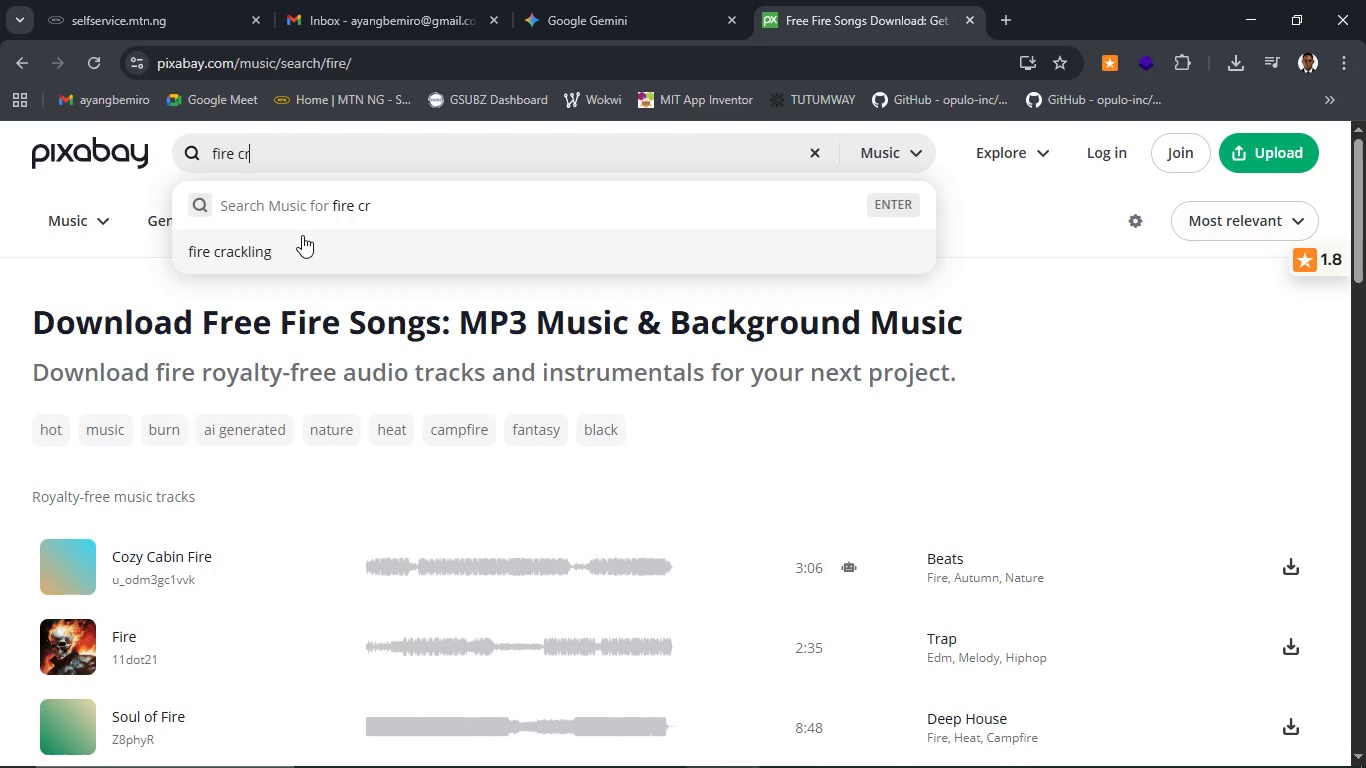 
left_click([302, 252])
 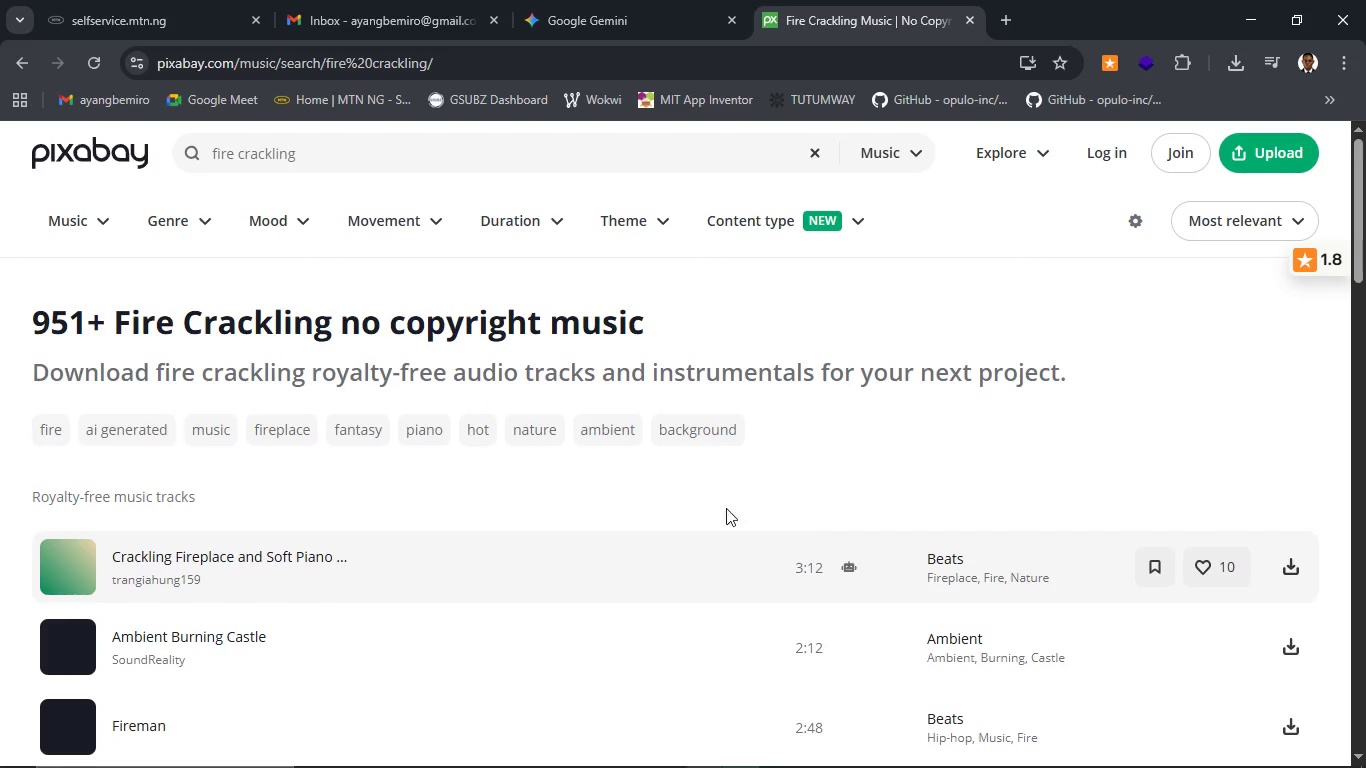 
mouse_move([311, 632])
 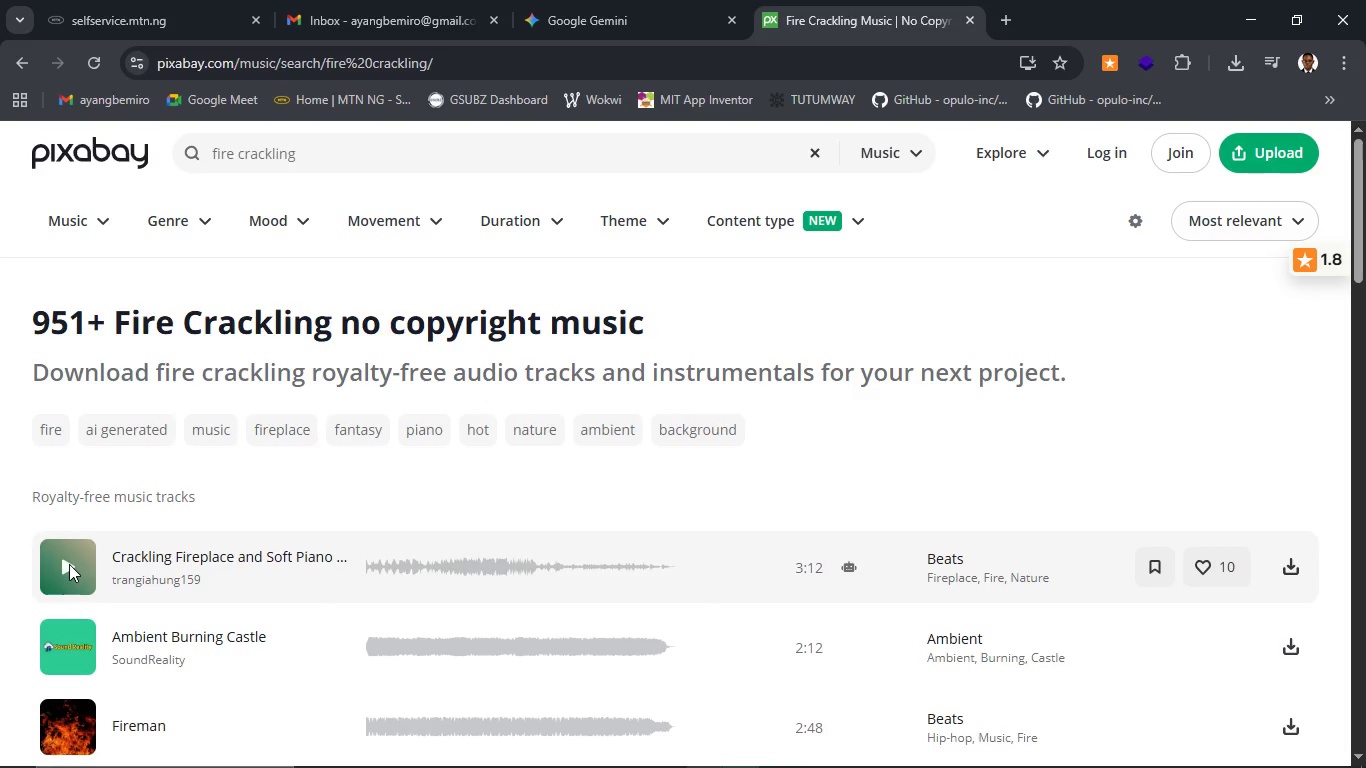 
left_click([69, 564])
 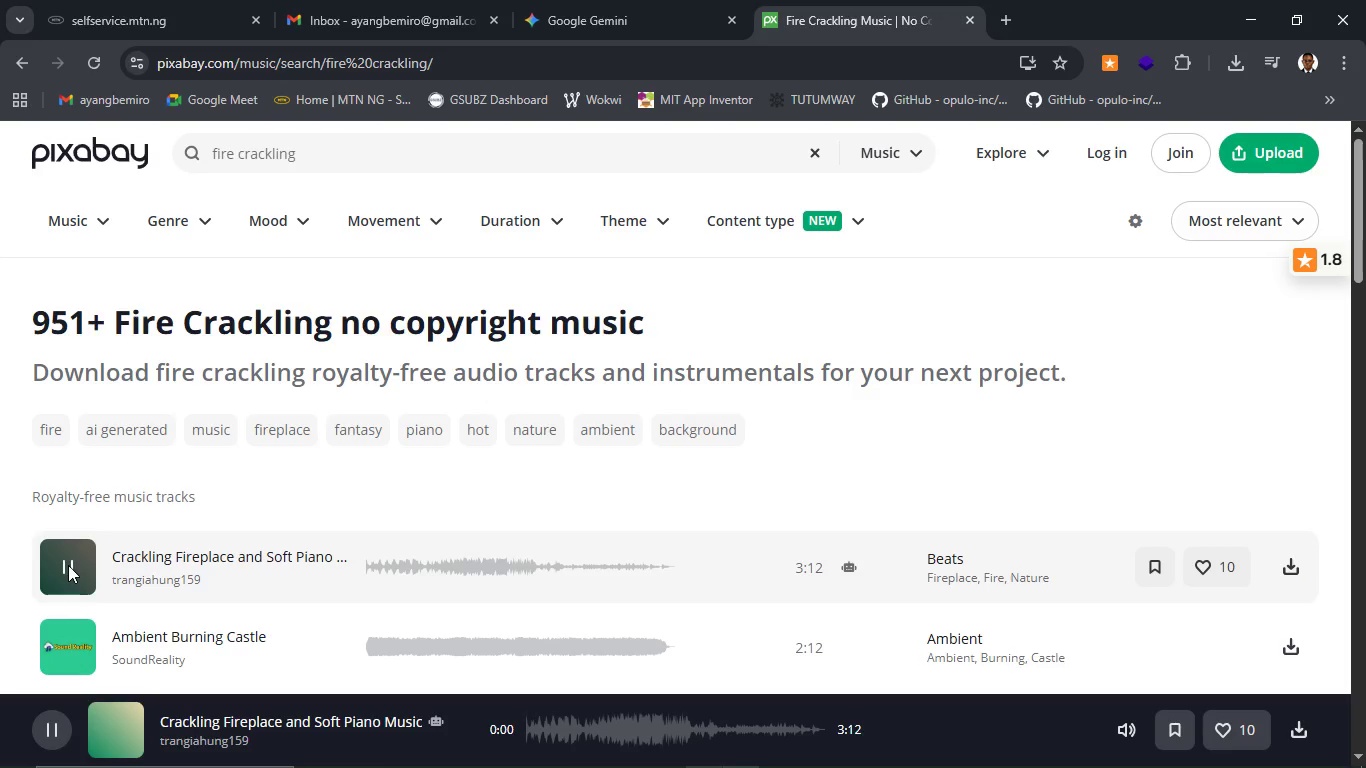 
scroll: coordinate [130, 533], scroll_direction: down, amount: 3.0
 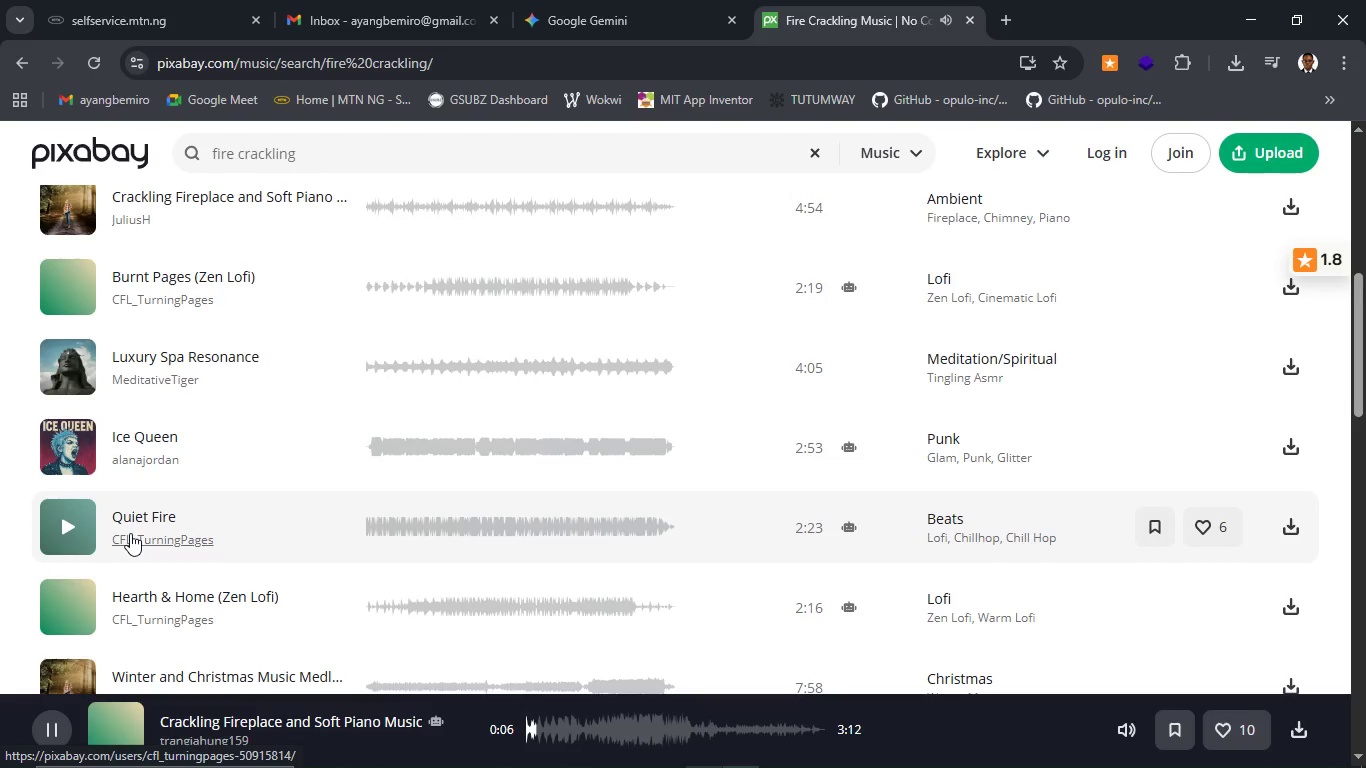 
scroll: coordinate [180, 543], scroll_direction: up, amount: 21.0
 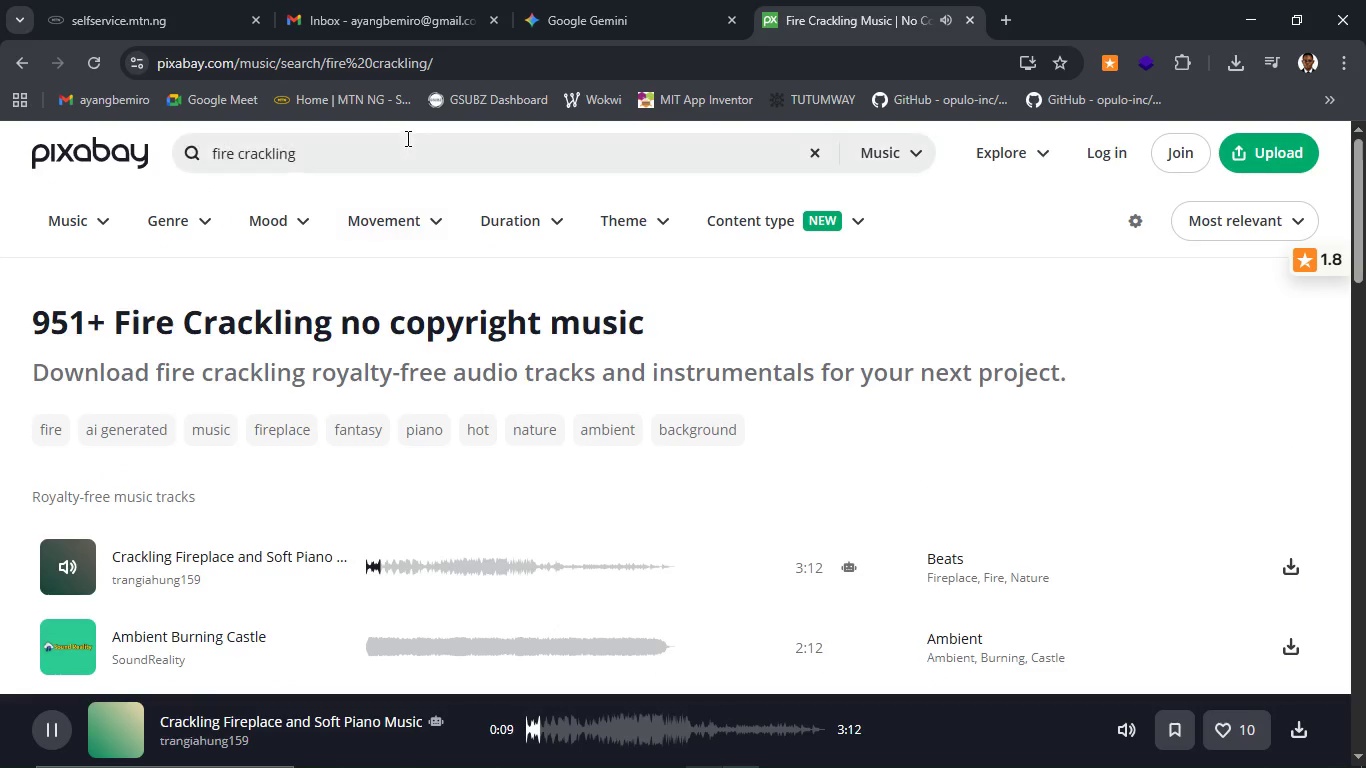 
left_click([406, 138])
 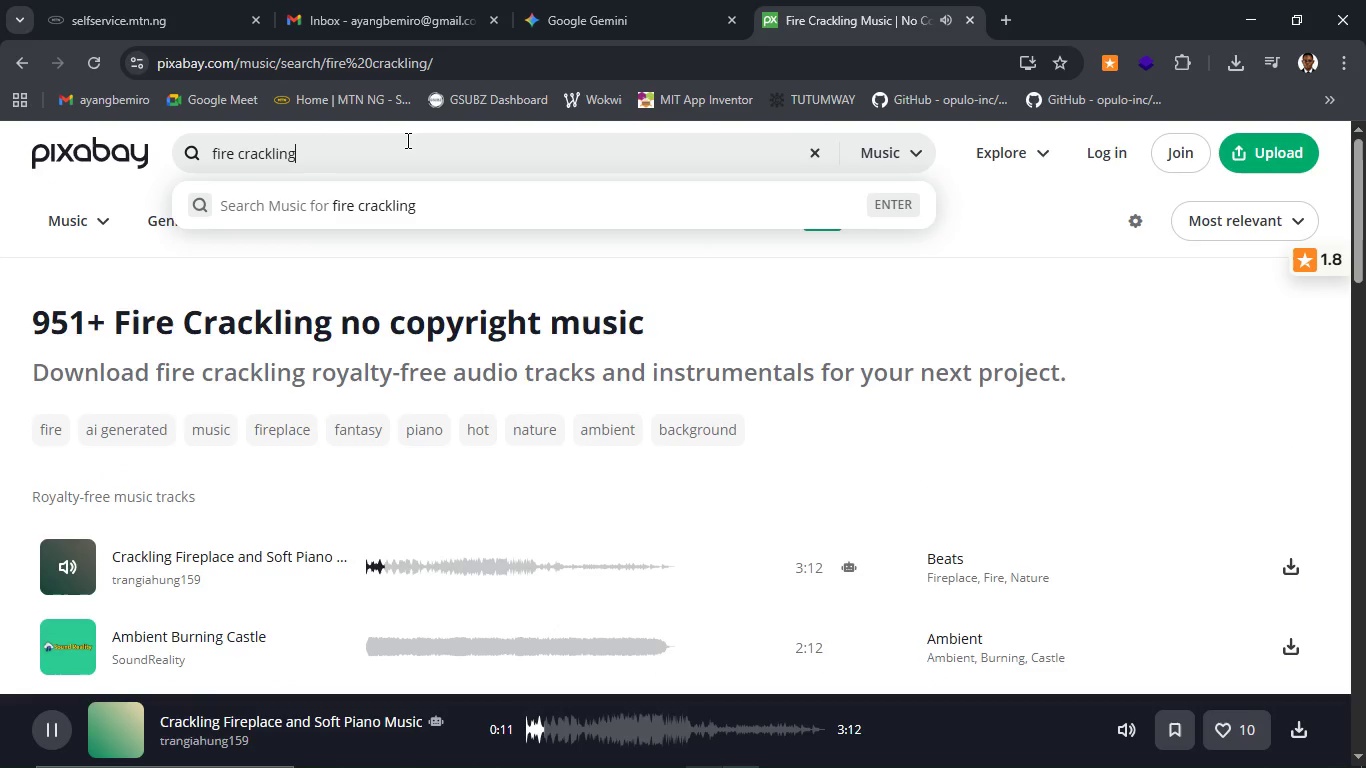 
key(Backspace)
 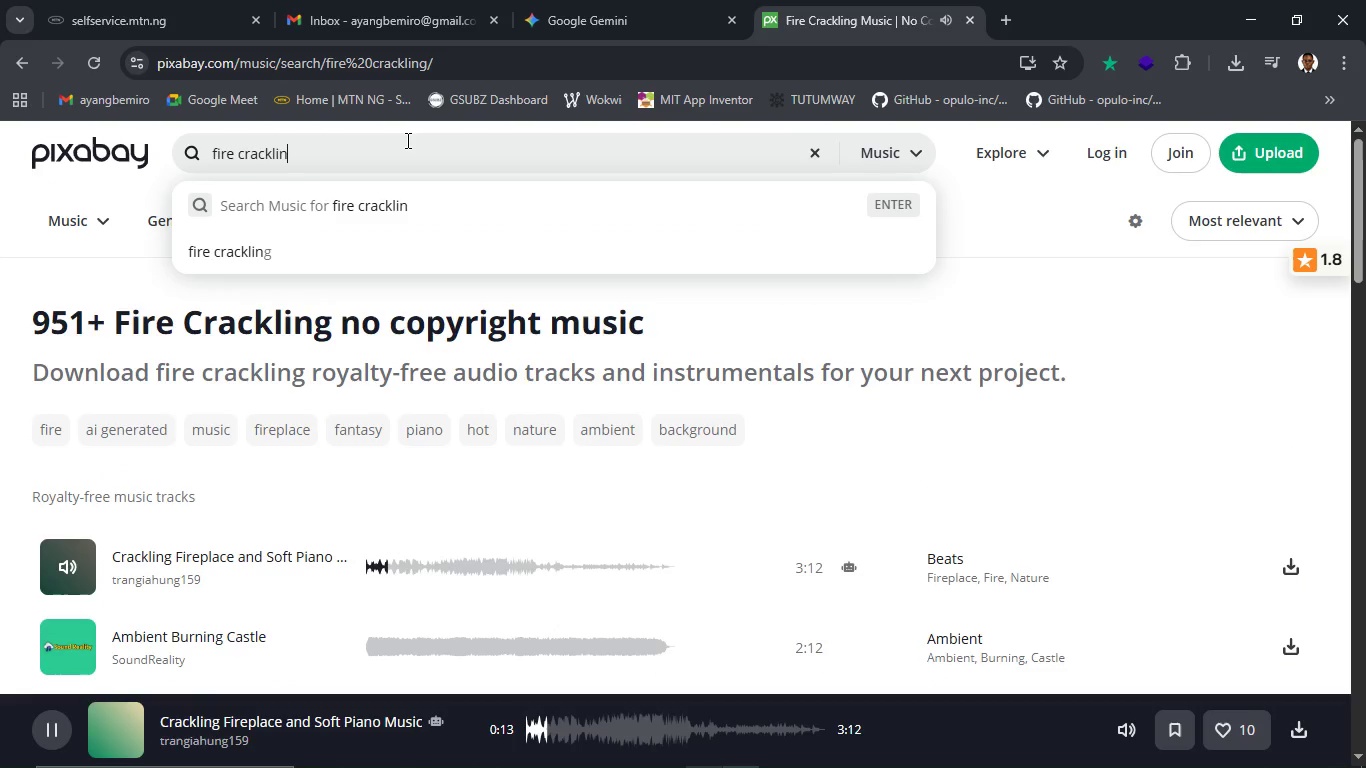 
hold_key(key=Backspace, duration=1.26)
 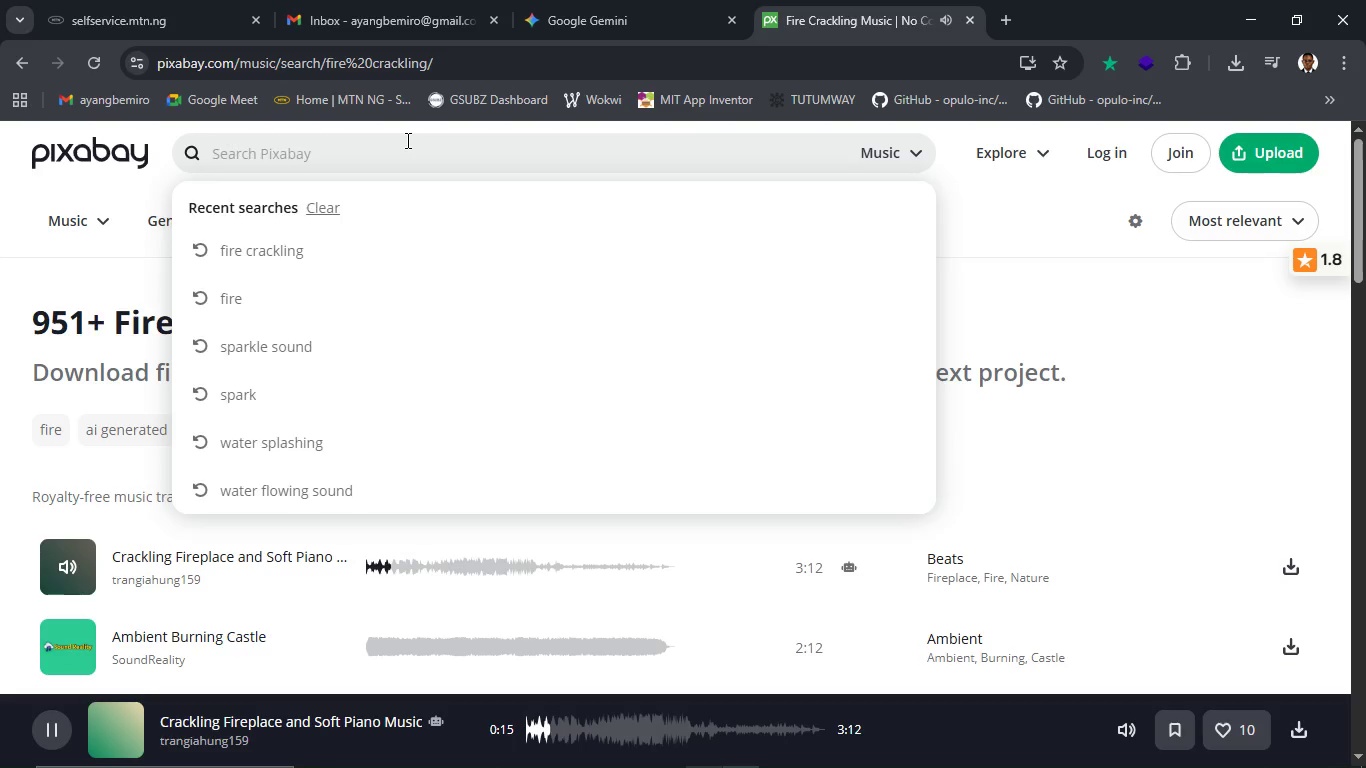 
type(welding sparj)
key(Backspace)
type(k)
 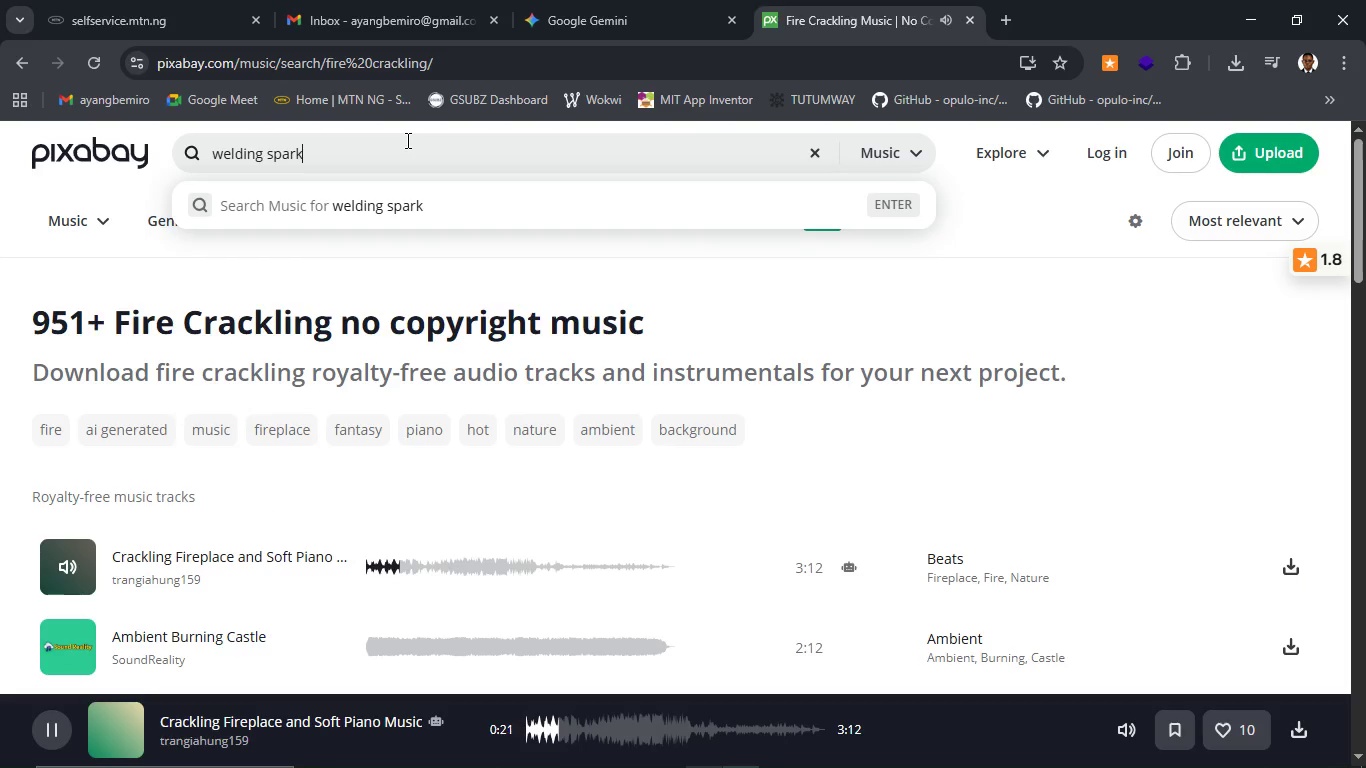 
key(Enter)
 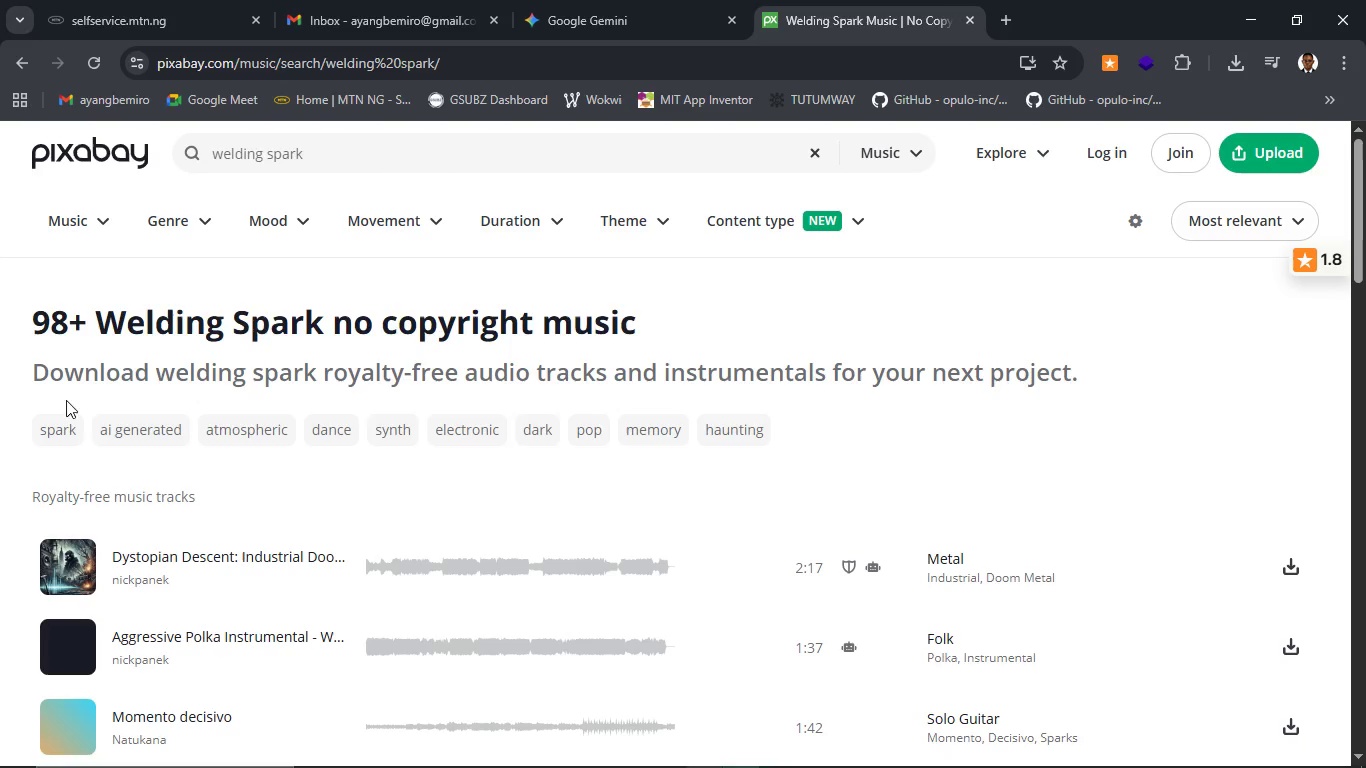 
wait(7.86)
 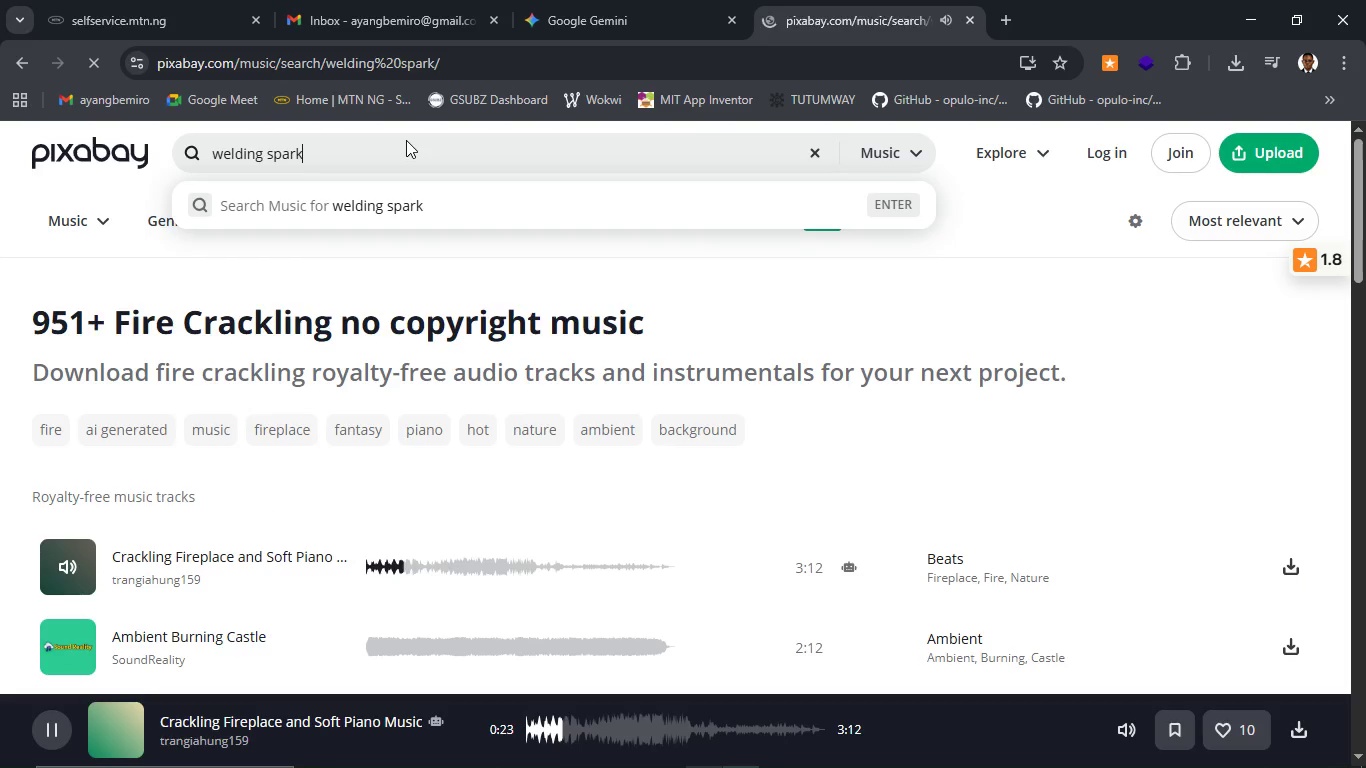 
left_click([69, 567])
 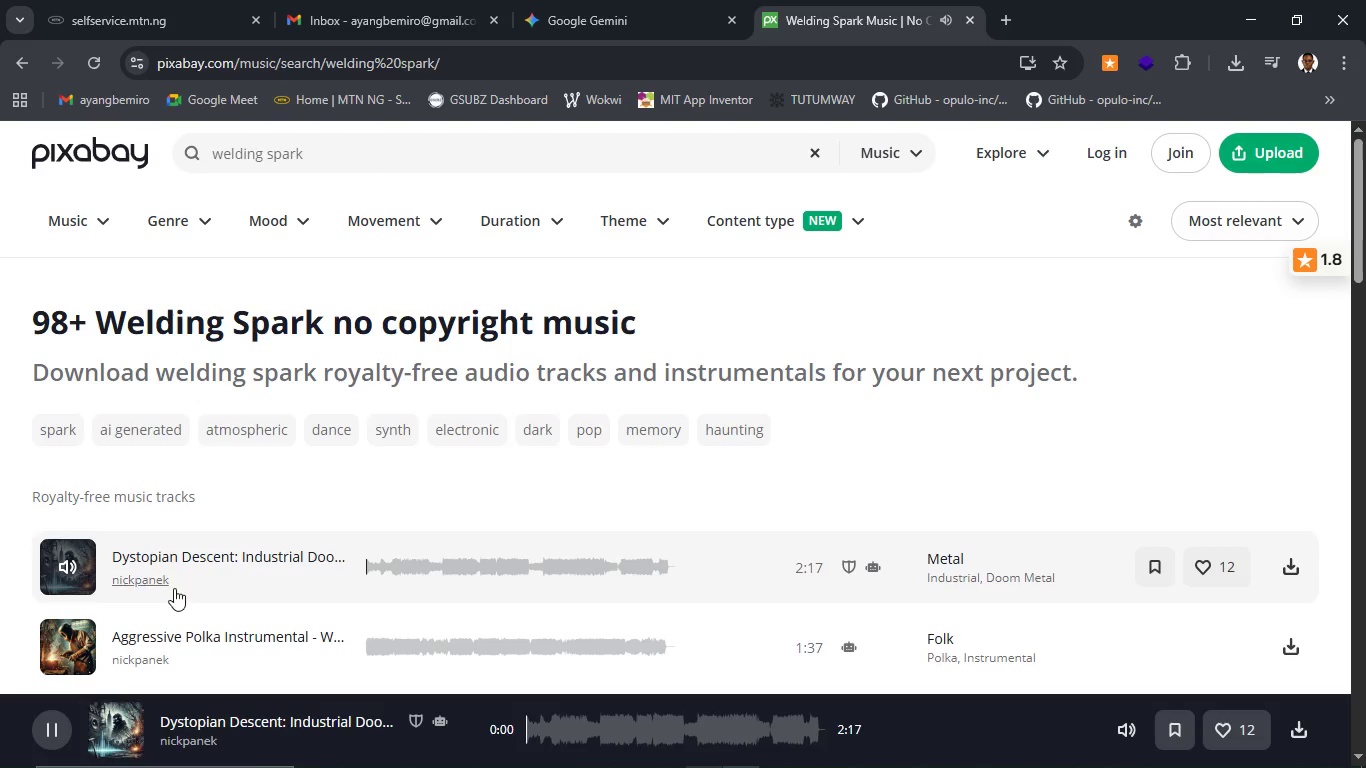 
scroll: coordinate [58, 523], scroll_direction: down, amount: 6.0
 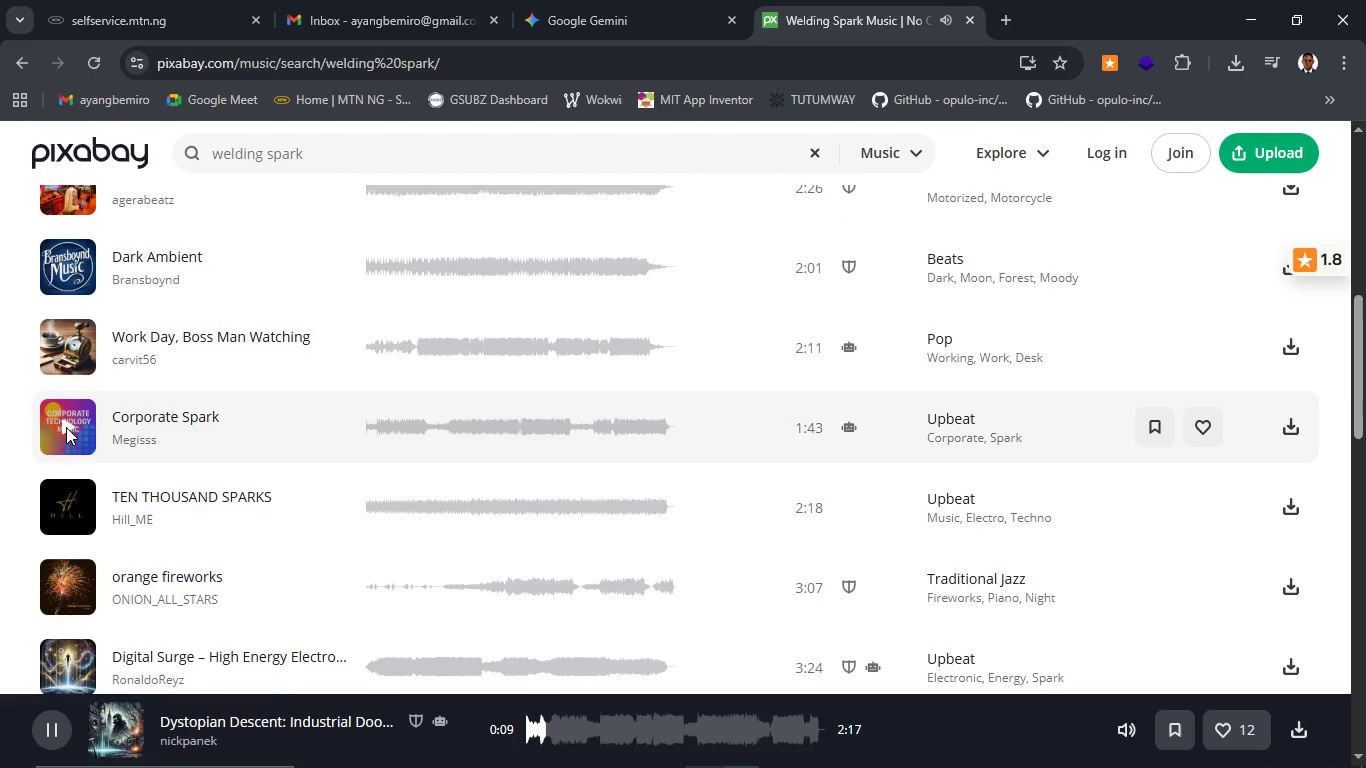 
left_click([66, 427])
 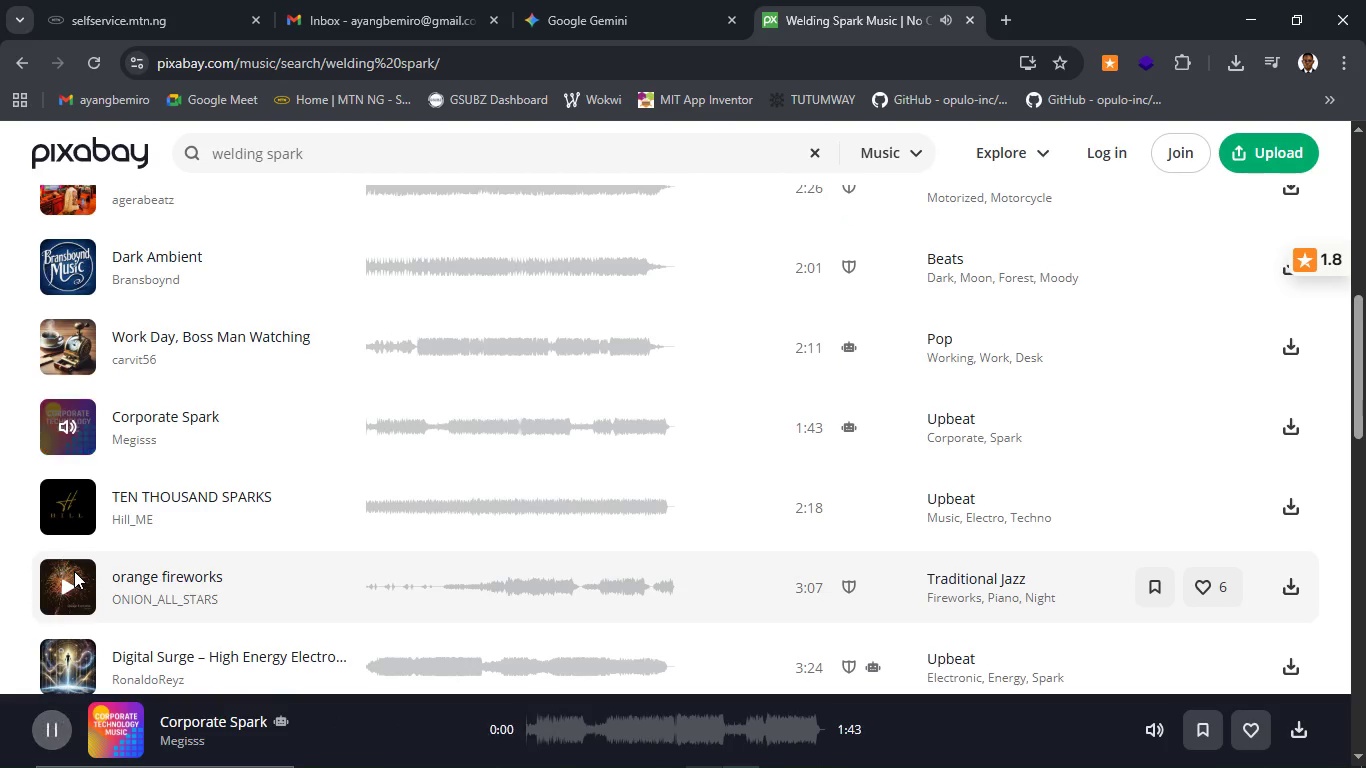 
scroll: coordinate [69, 558], scroll_direction: down, amount: 7.0
 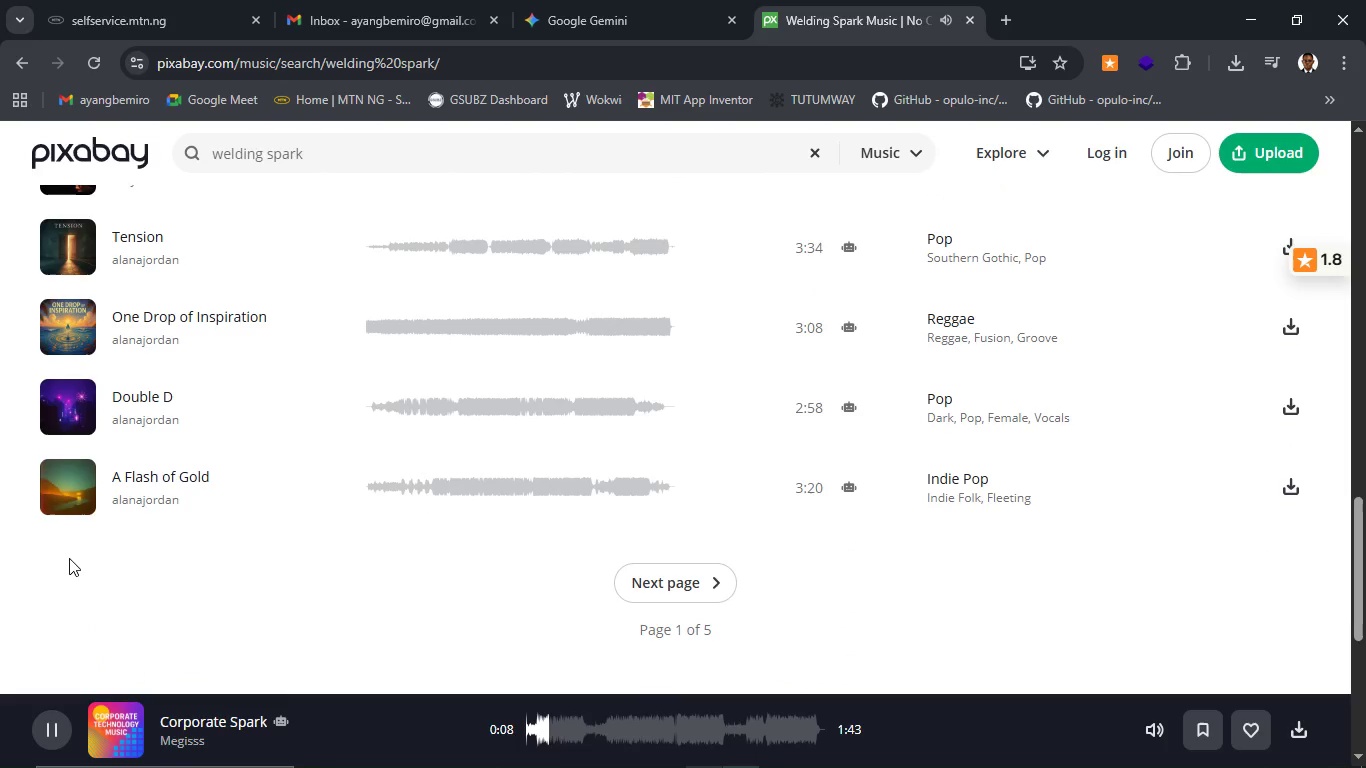 
scroll: coordinate [69, 558], scroll_direction: up, amount: 30.0
 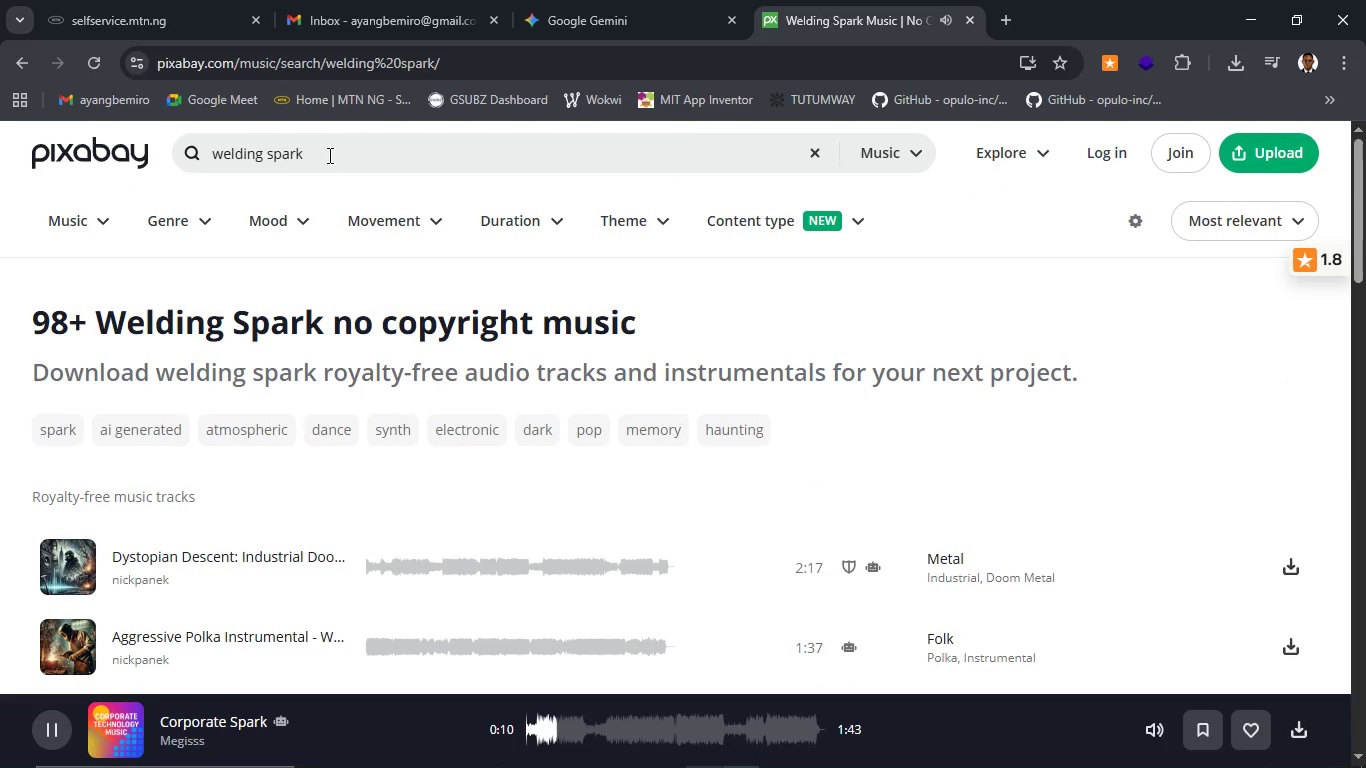 
left_click_drag(start_coordinate=[328, 155], to_coordinate=[186, 150])
 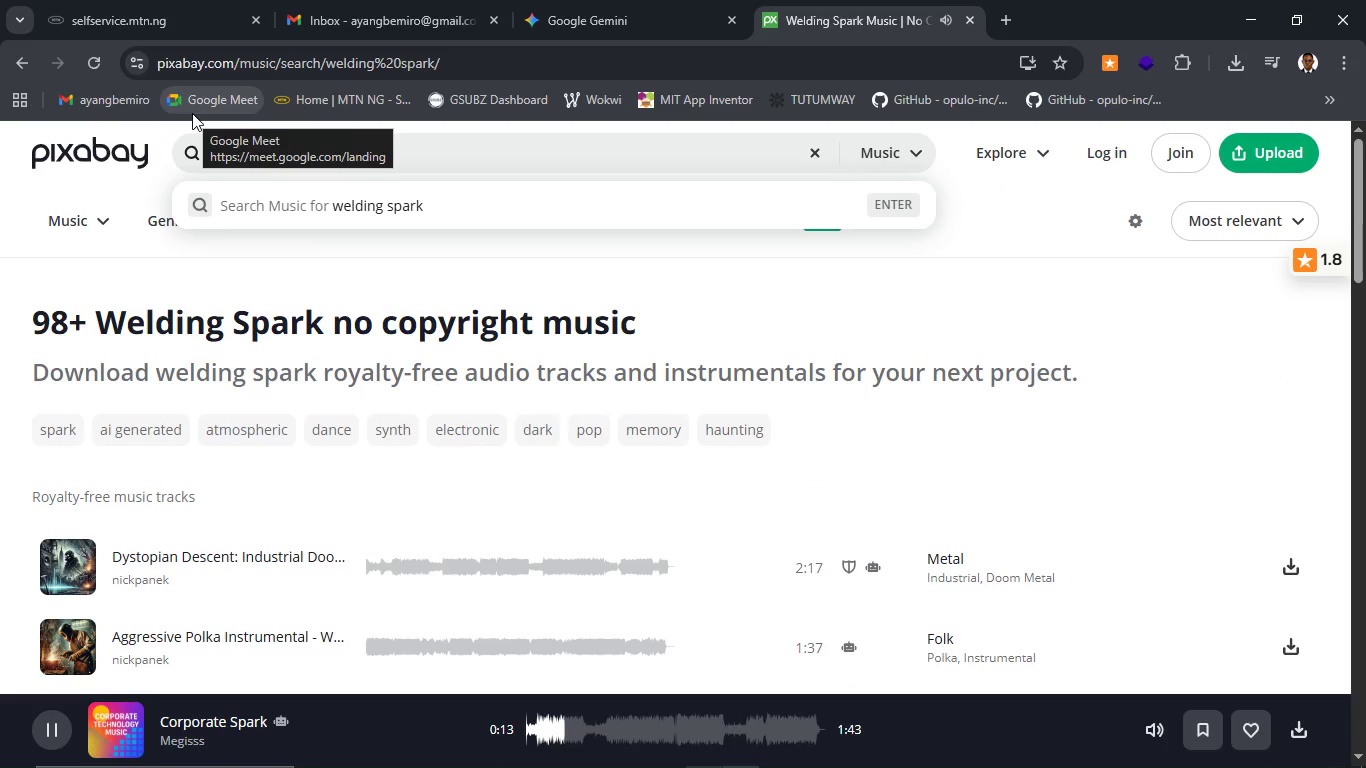 
type(spark sound)
 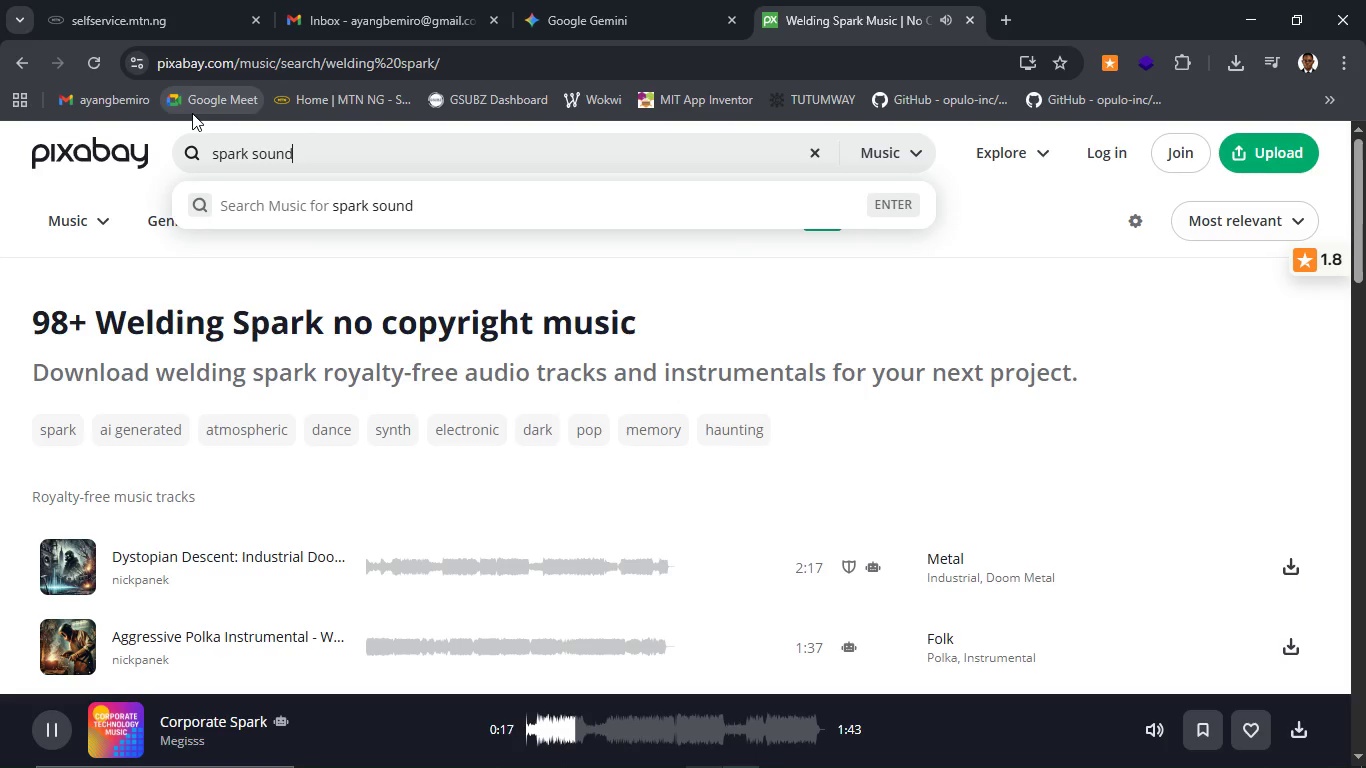 
key(Enter)
 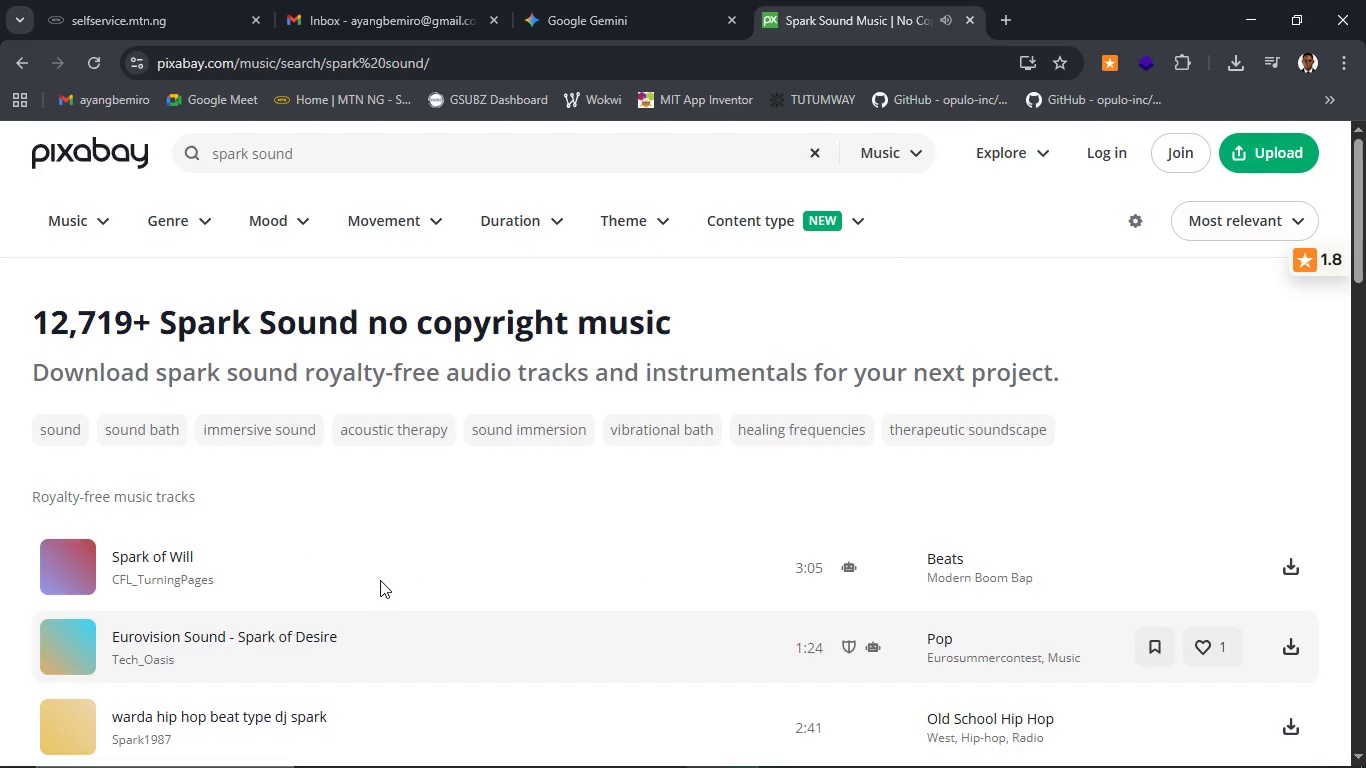 
scroll: coordinate [290, 633], scroll_direction: down, amount: 10.0
 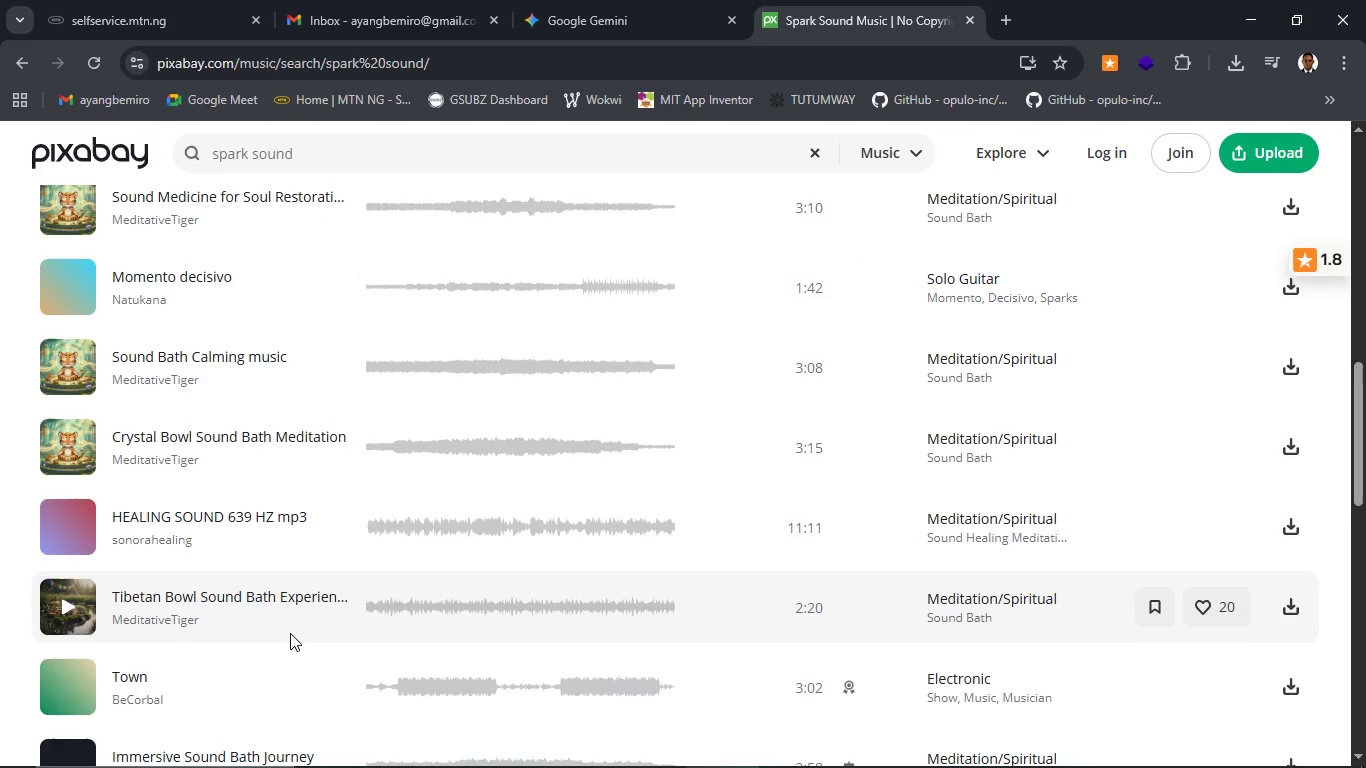 
scroll: coordinate [290, 633], scroll_direction: up, amount: 5.0
 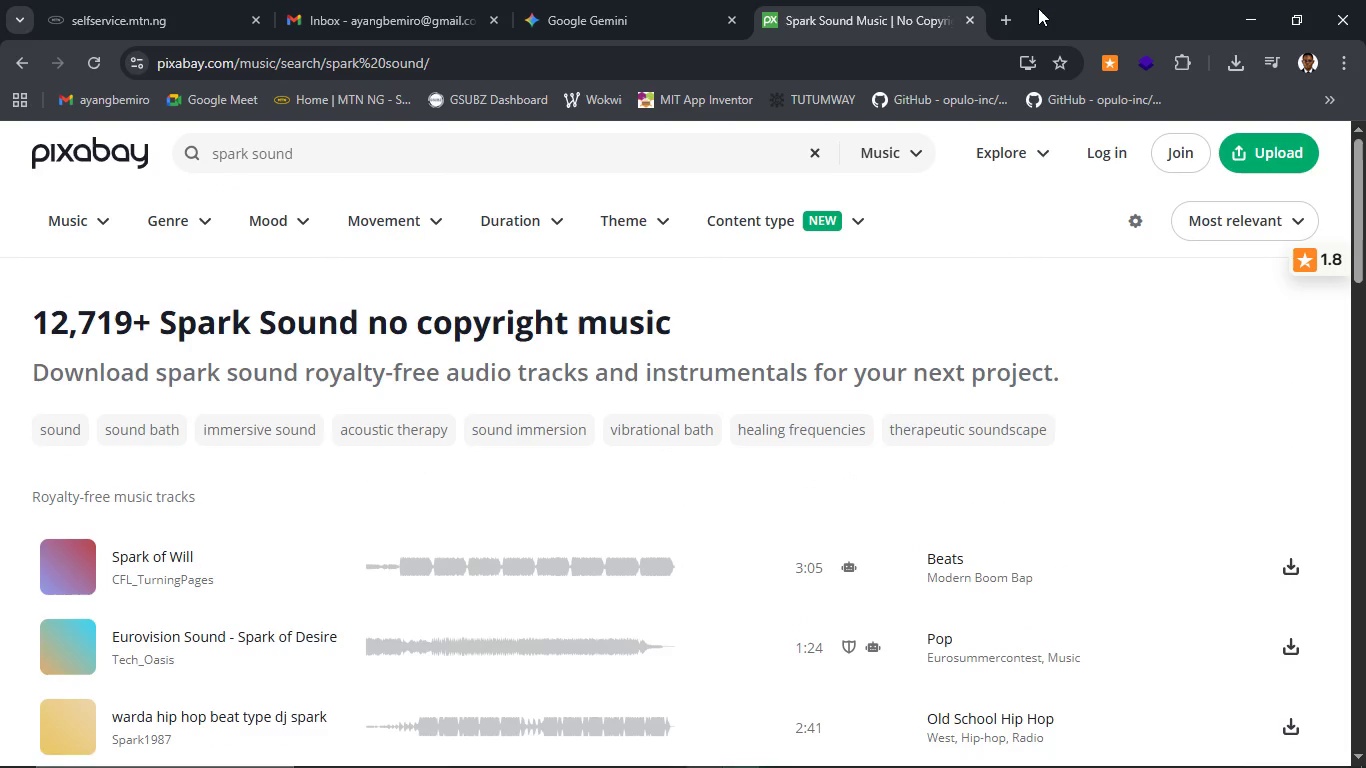 
left_click([1018, 15])
 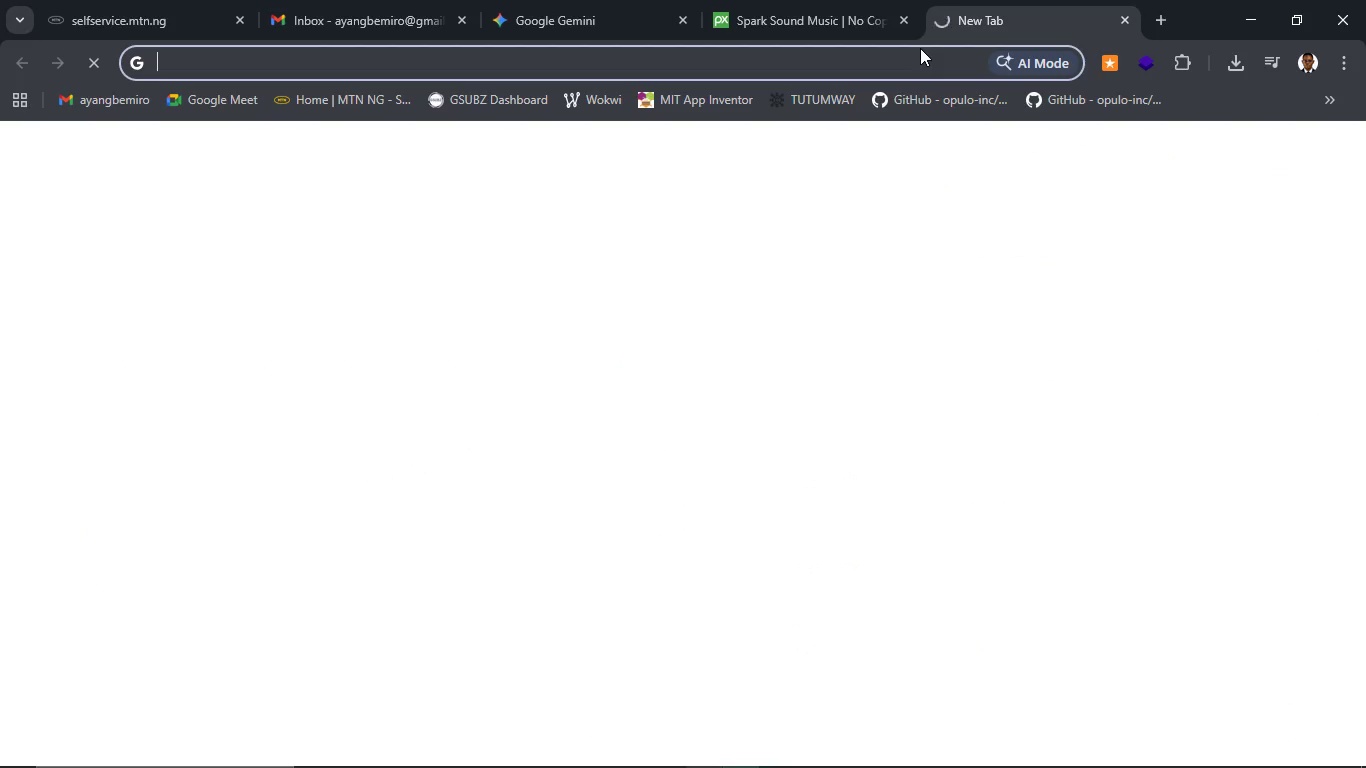 
left_click([920, 48])
 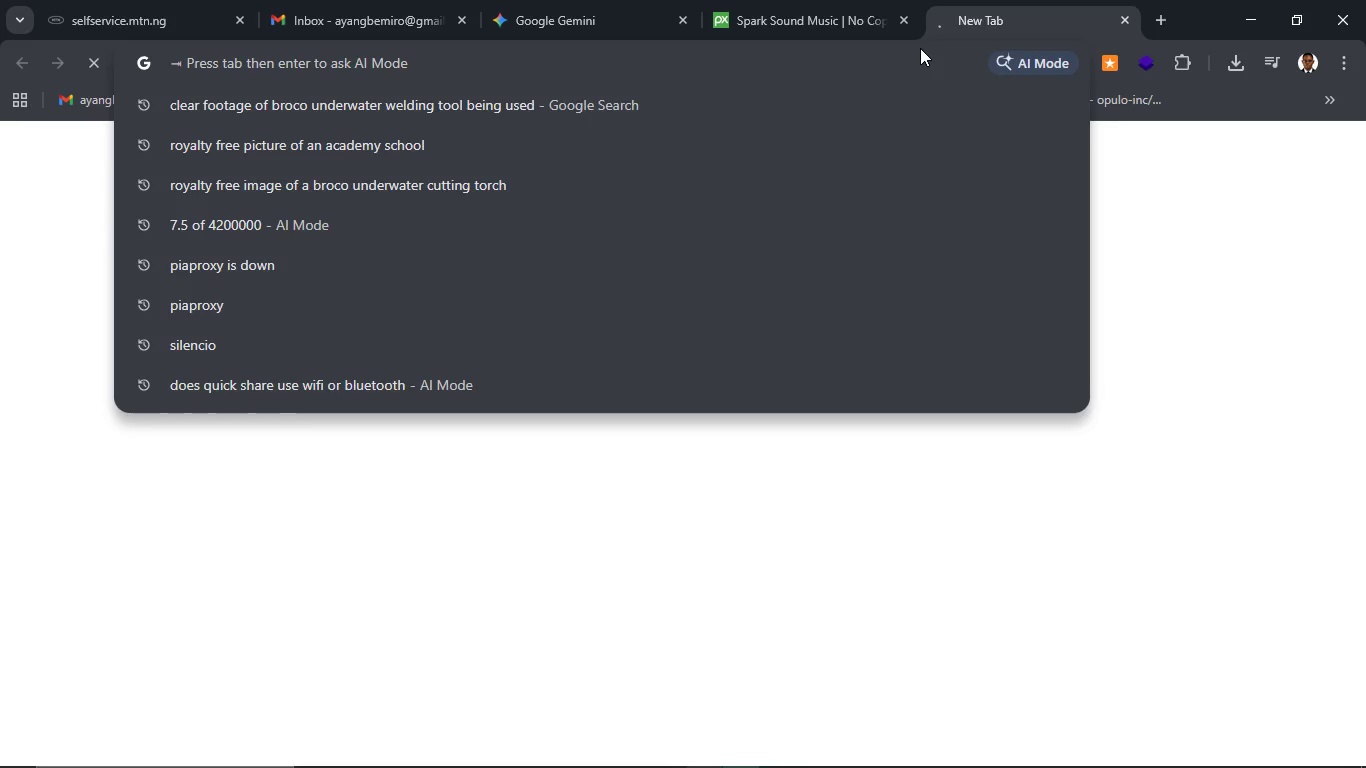 
type(download welding sparking sound)
 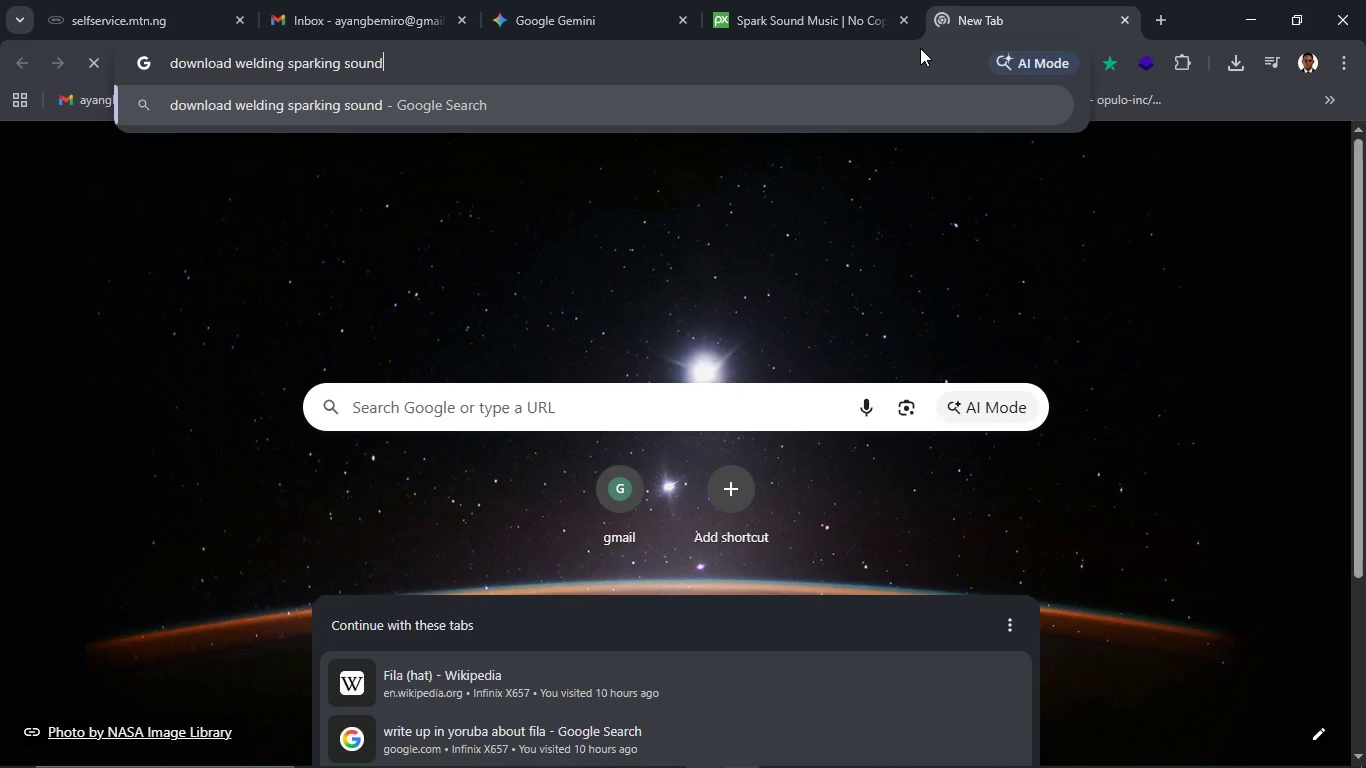 
key(Enter)
 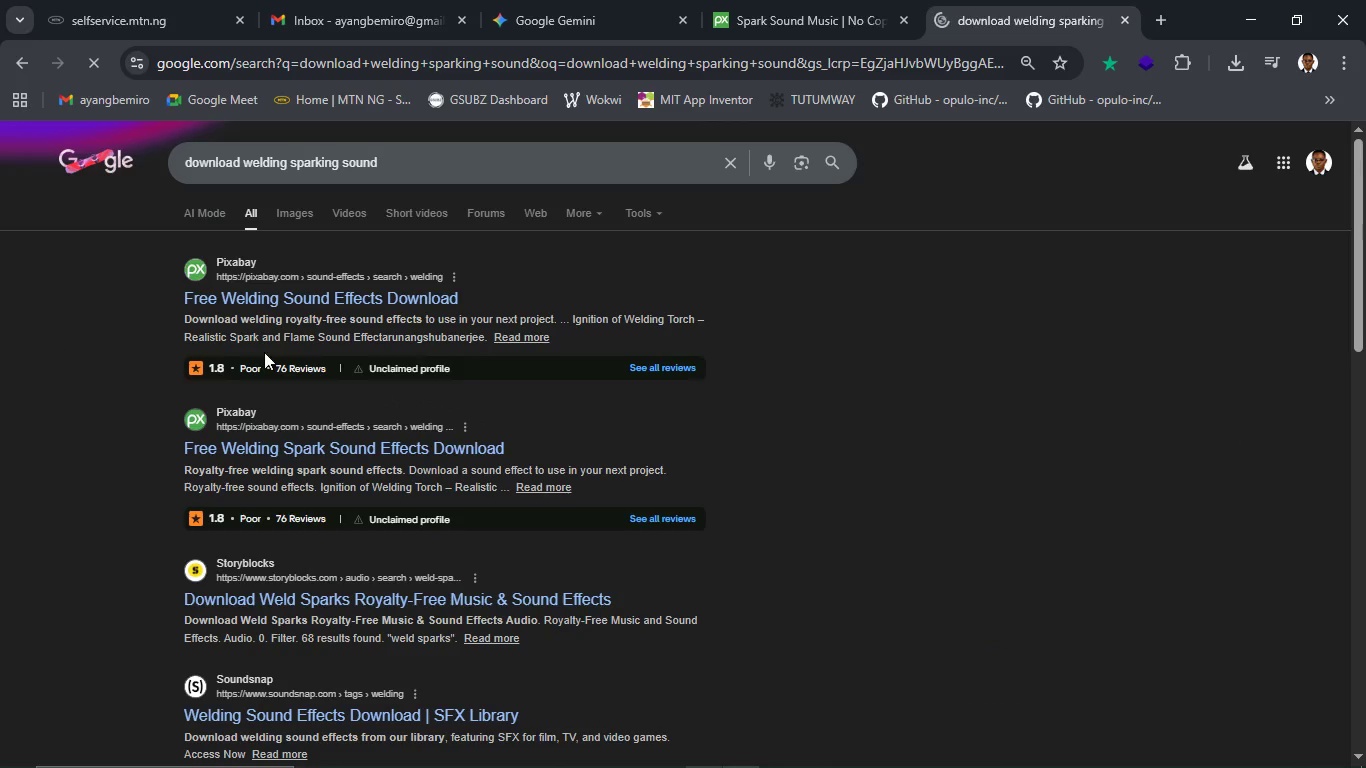 
left_click([277, 293])
 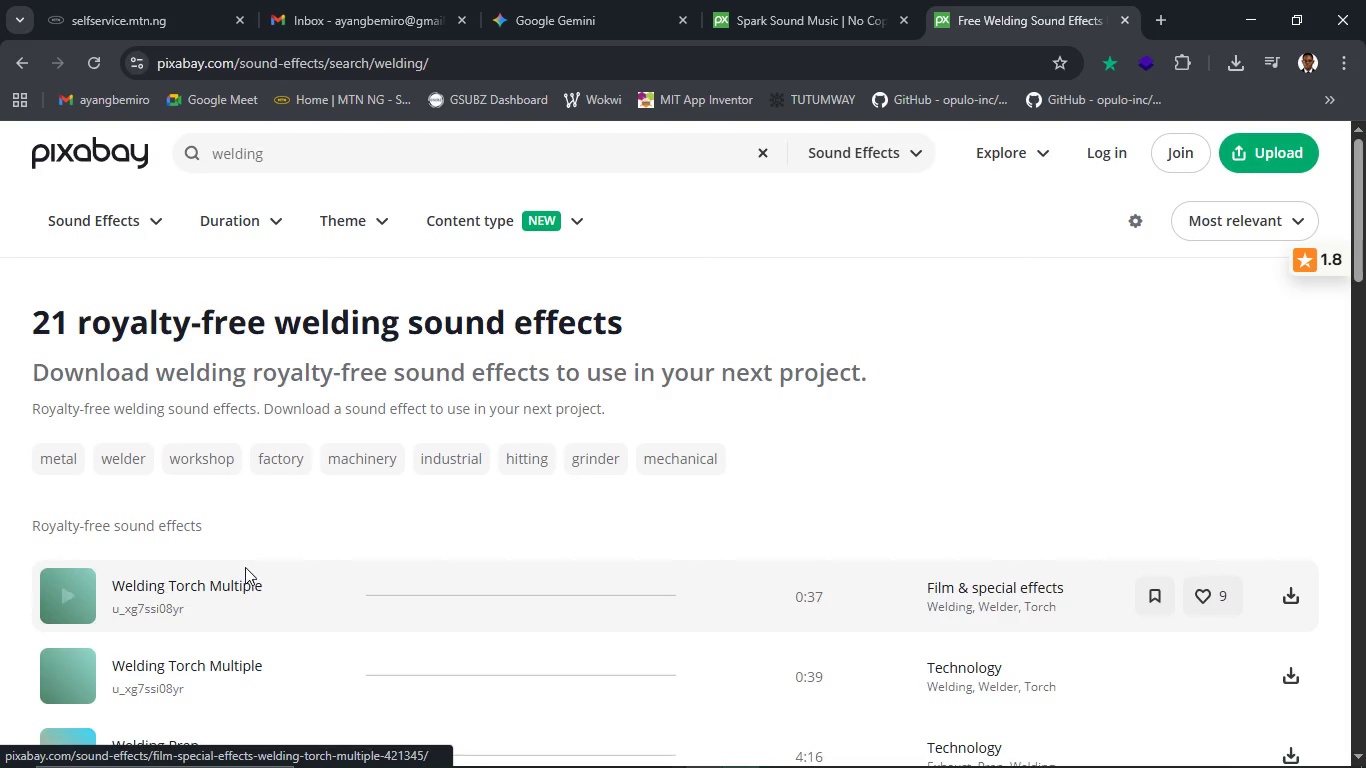 
wait(6.75)
 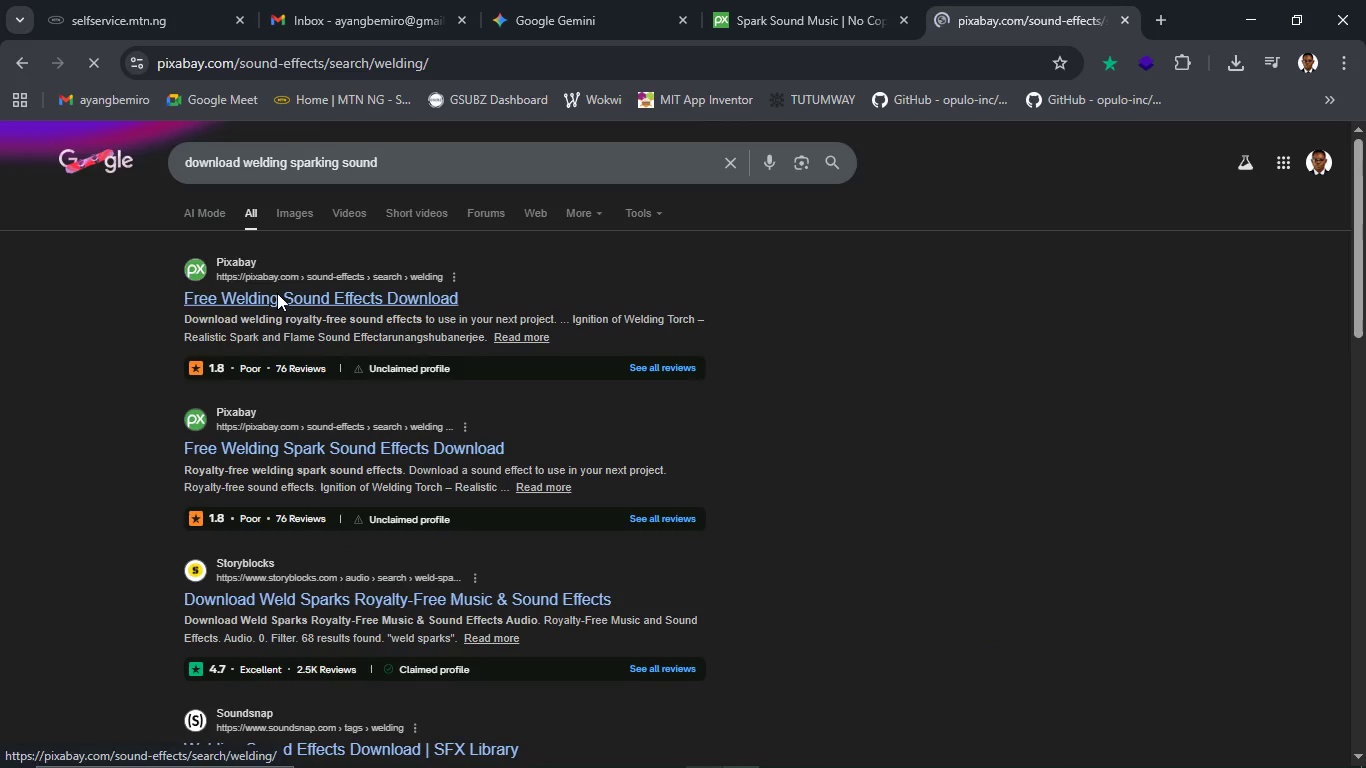 
left_click([71, 588])
 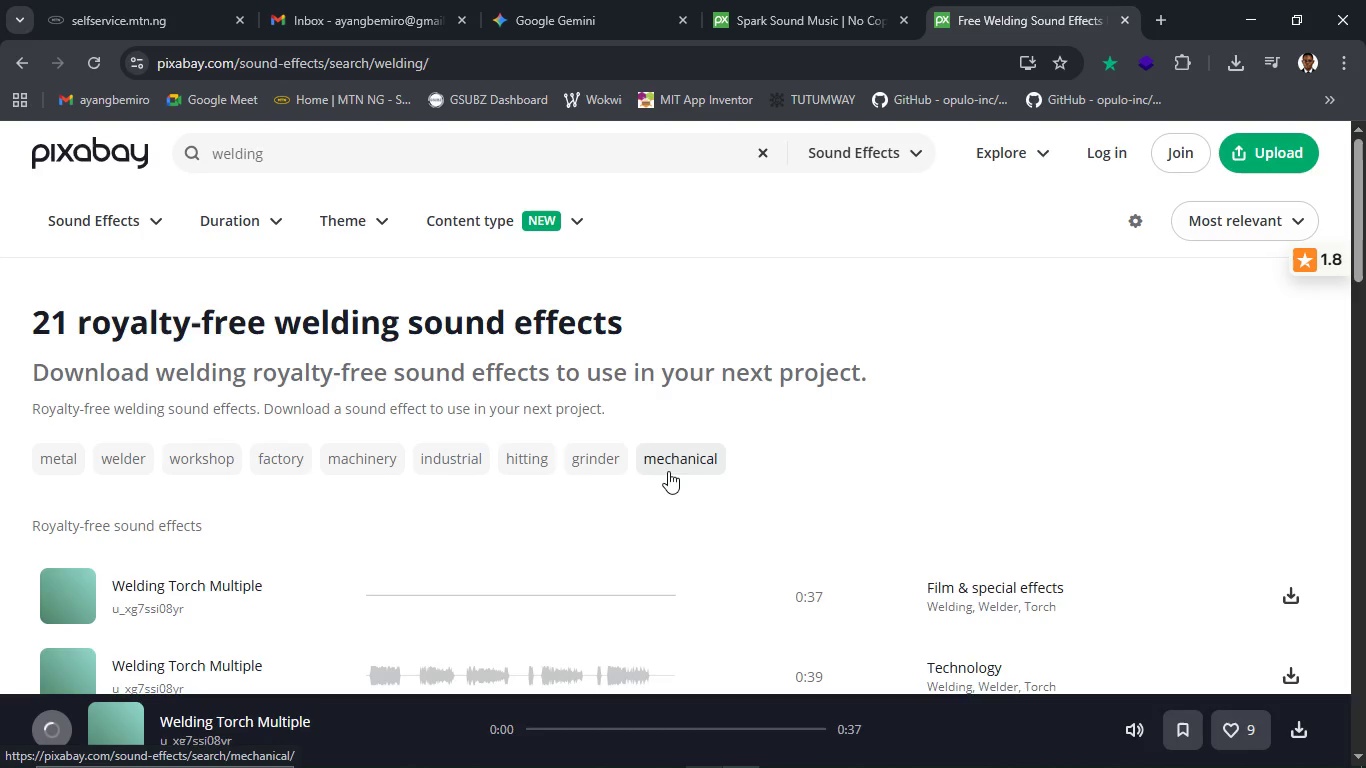 
scroll: coordinate [668, 471], scroll_direction: down, amount: 1.0
 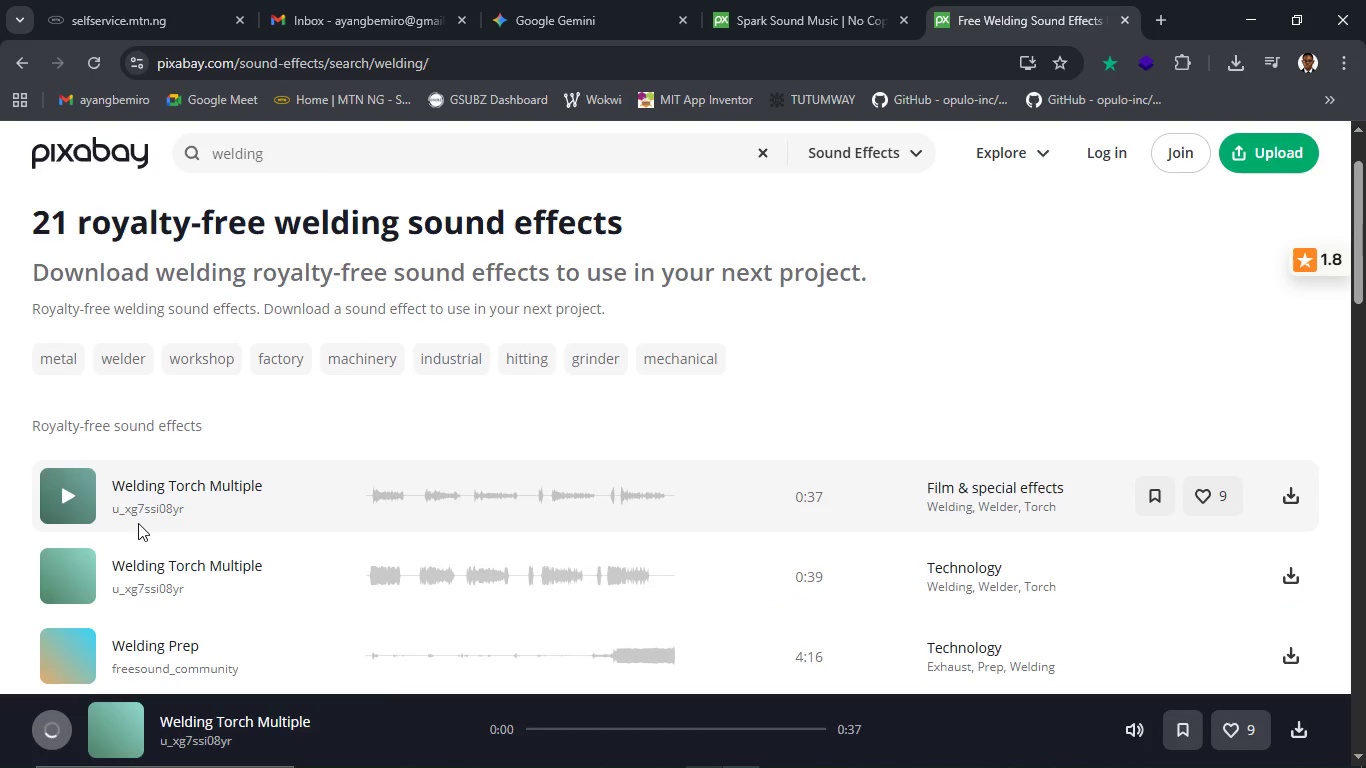 
wait(9.04)
 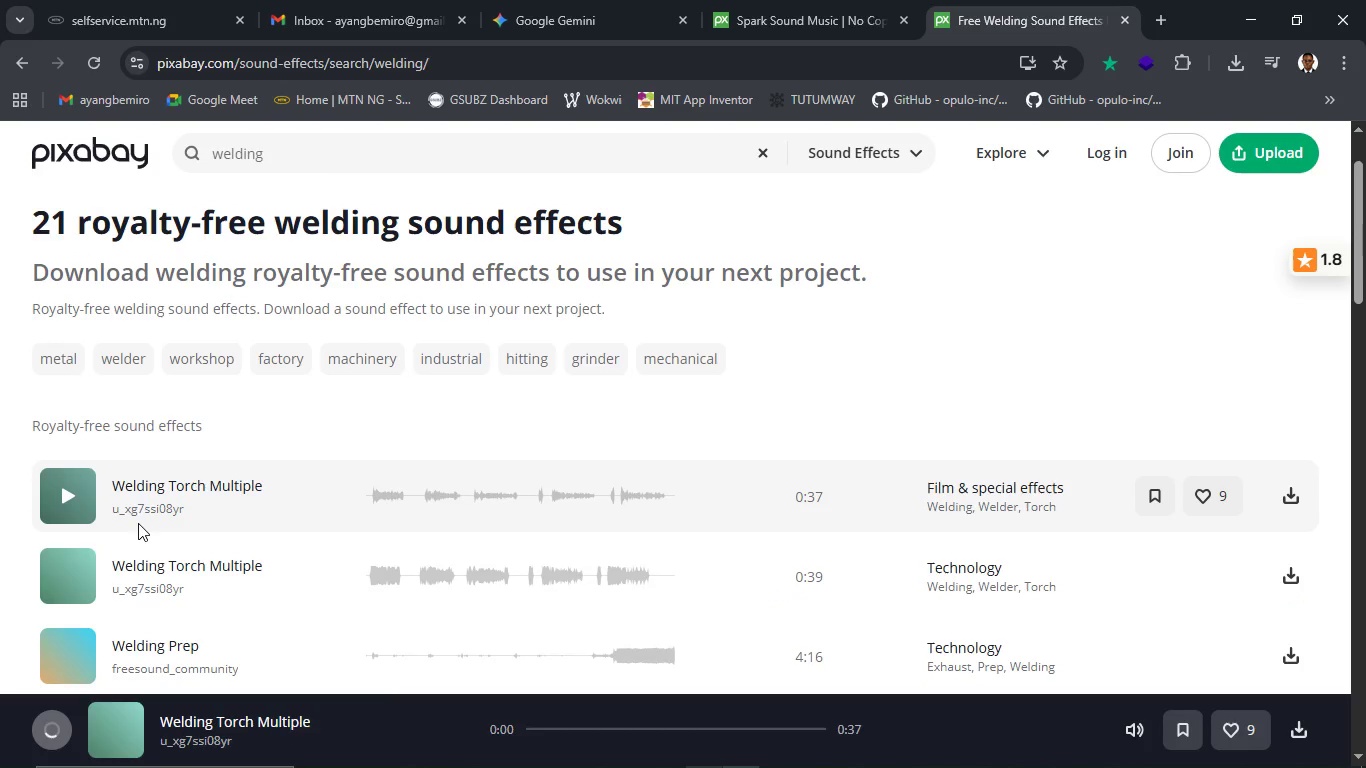 
scroll: coordinate [260, 504], scroll_direction: down, amount: 1.0
 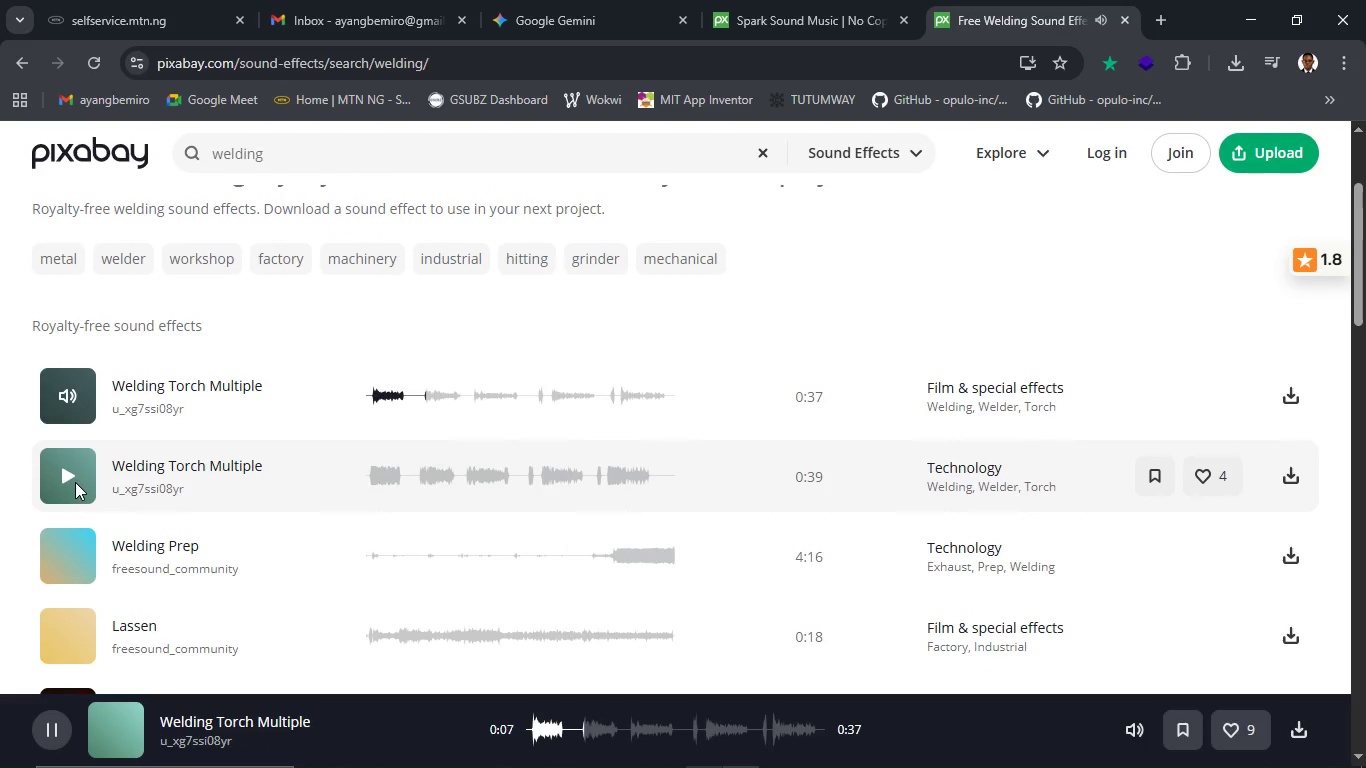 
left_click([69, 478])
 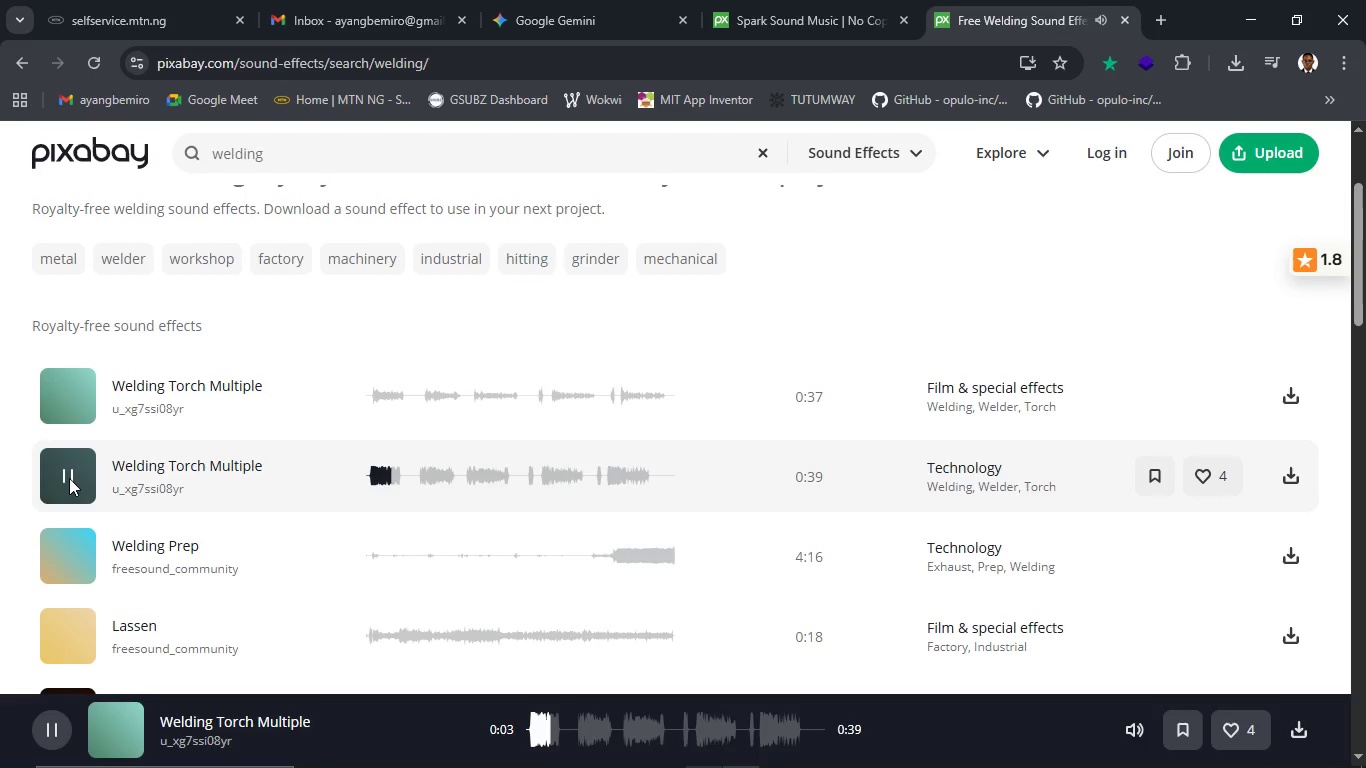 
wait(6.25)
 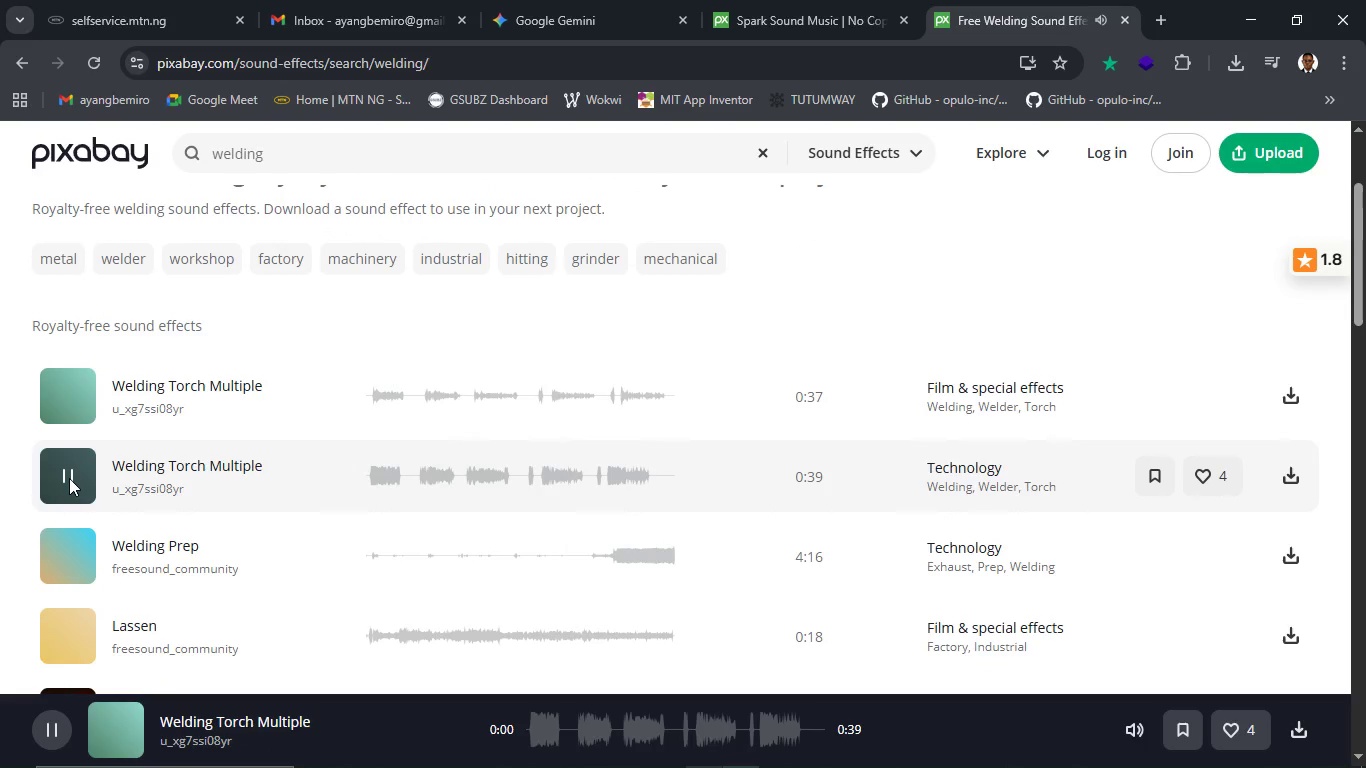 
scroll: coordinate [69, 478], scroll_direction: down, amount: 1.0
 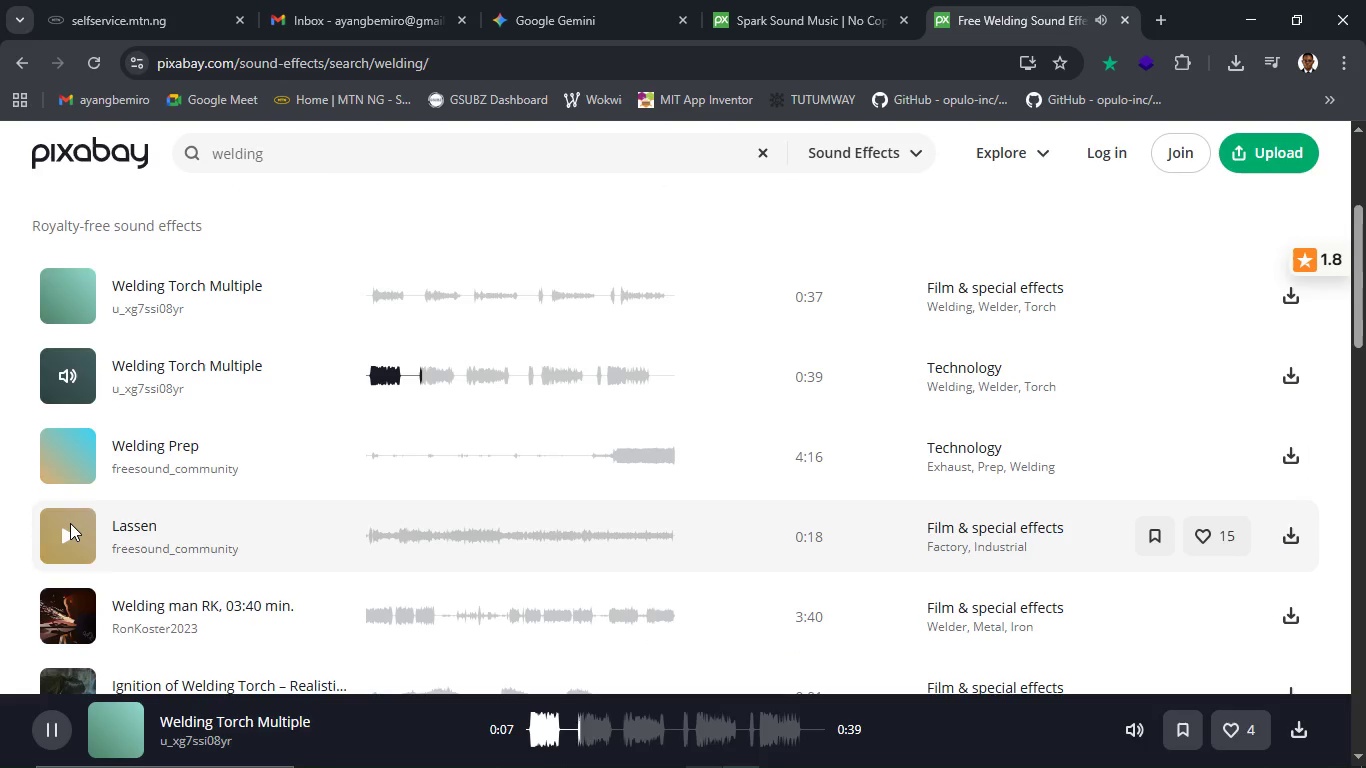 
left_click([68, 529])
 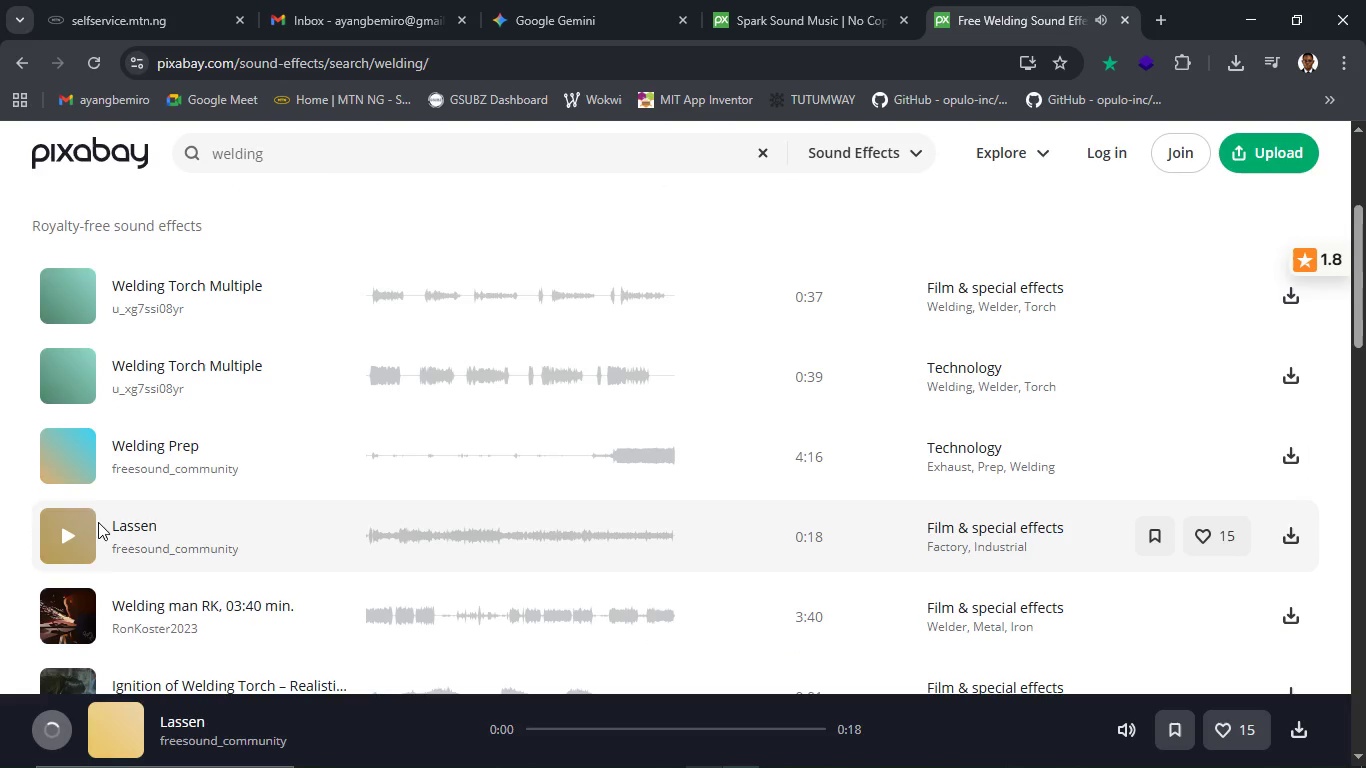 
scroll: coordinate [148, 510], scroll_direction: down, amount: 1.0
 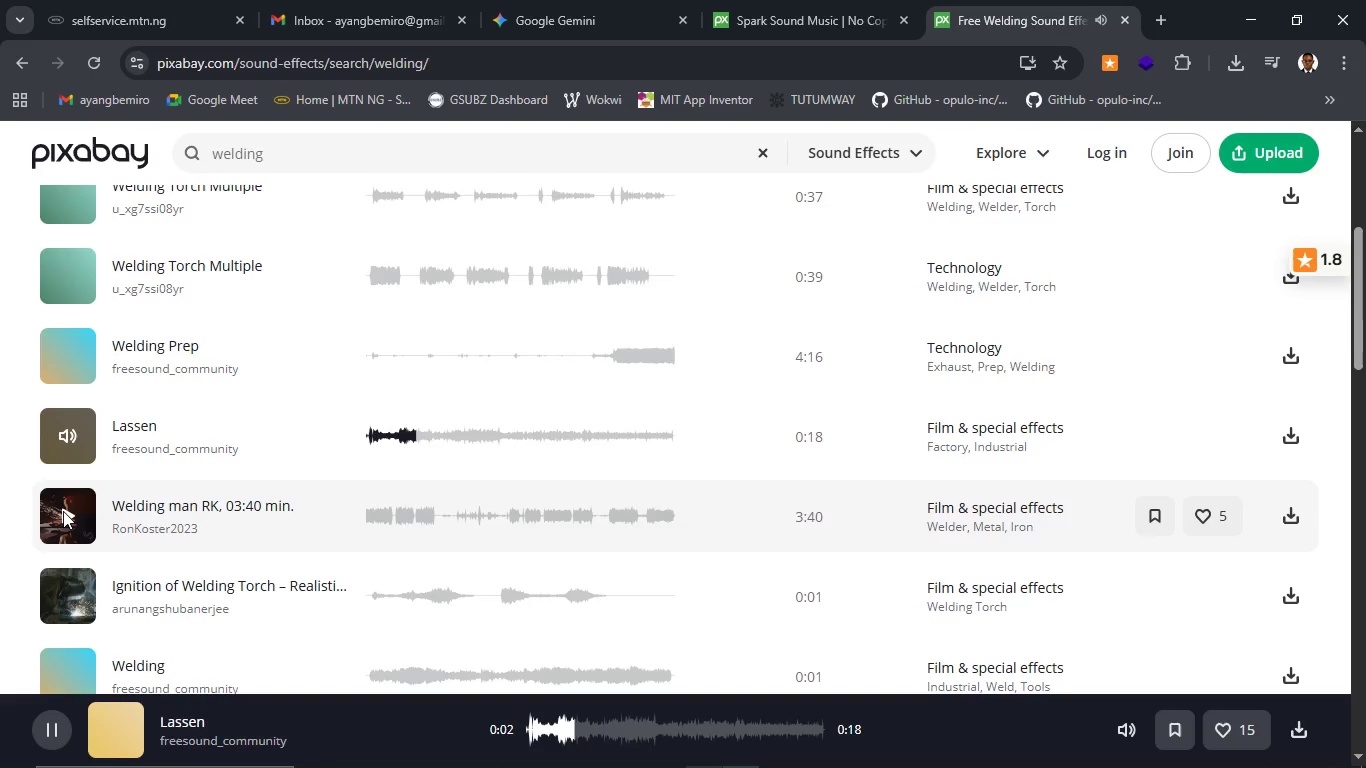 
wait(5.77)
 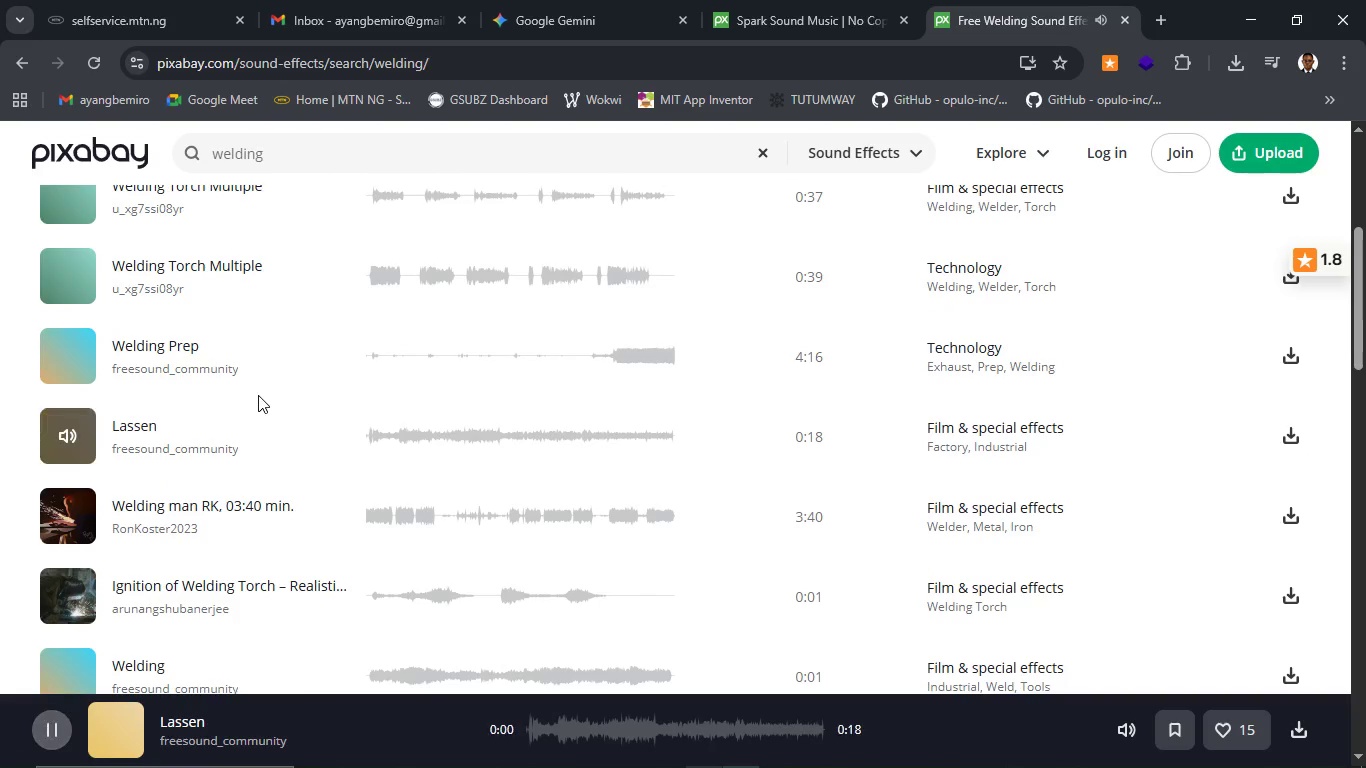 
left_click([66, 594])
 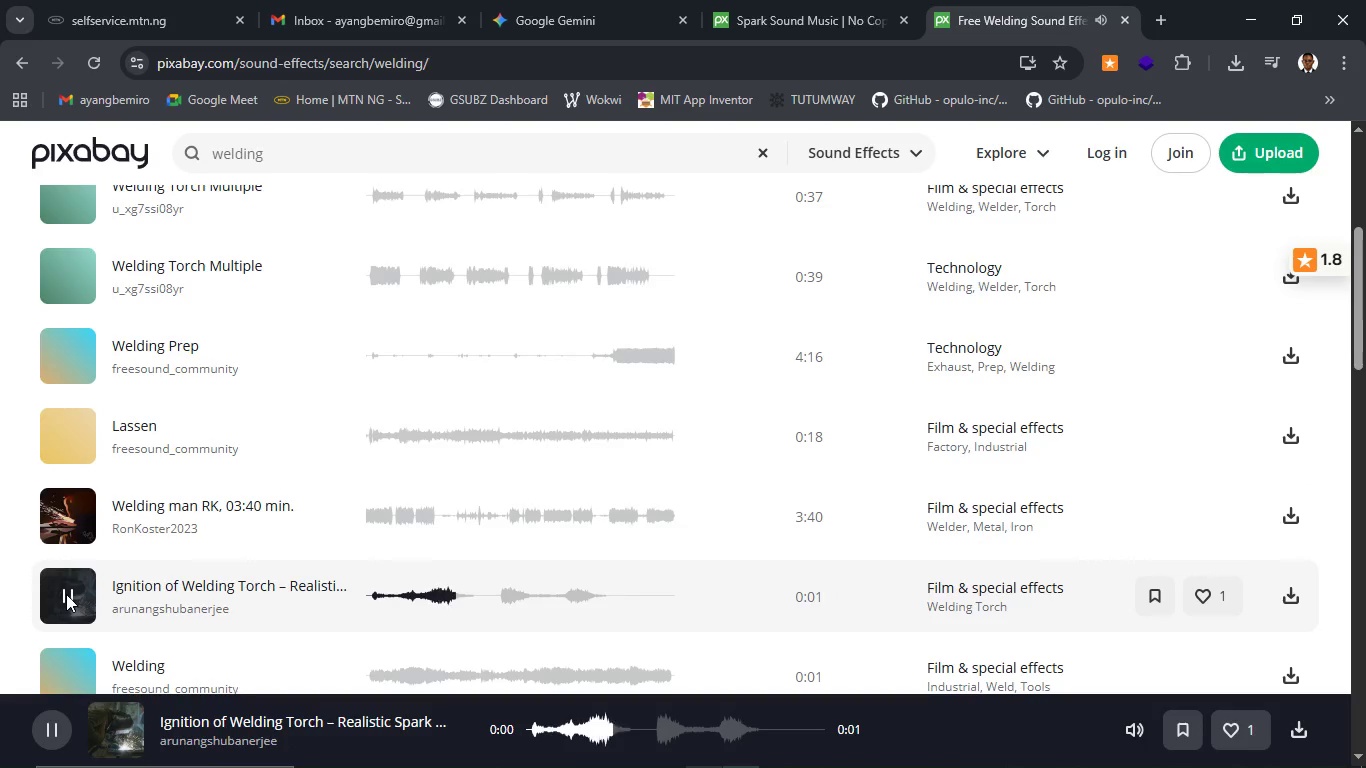 
scroll: coordinate [197, 561], scroll_direction: down, amount: 2.0
 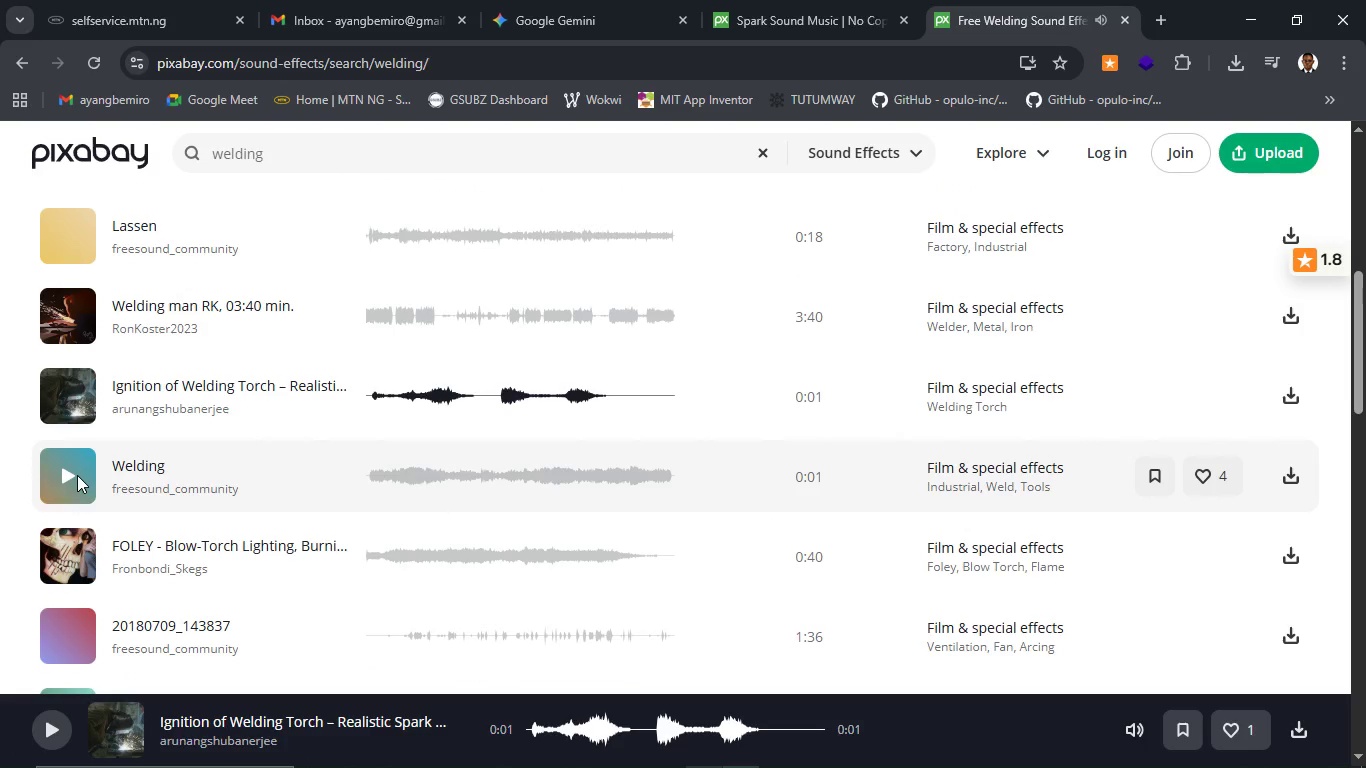 
left_click([66, 472])
 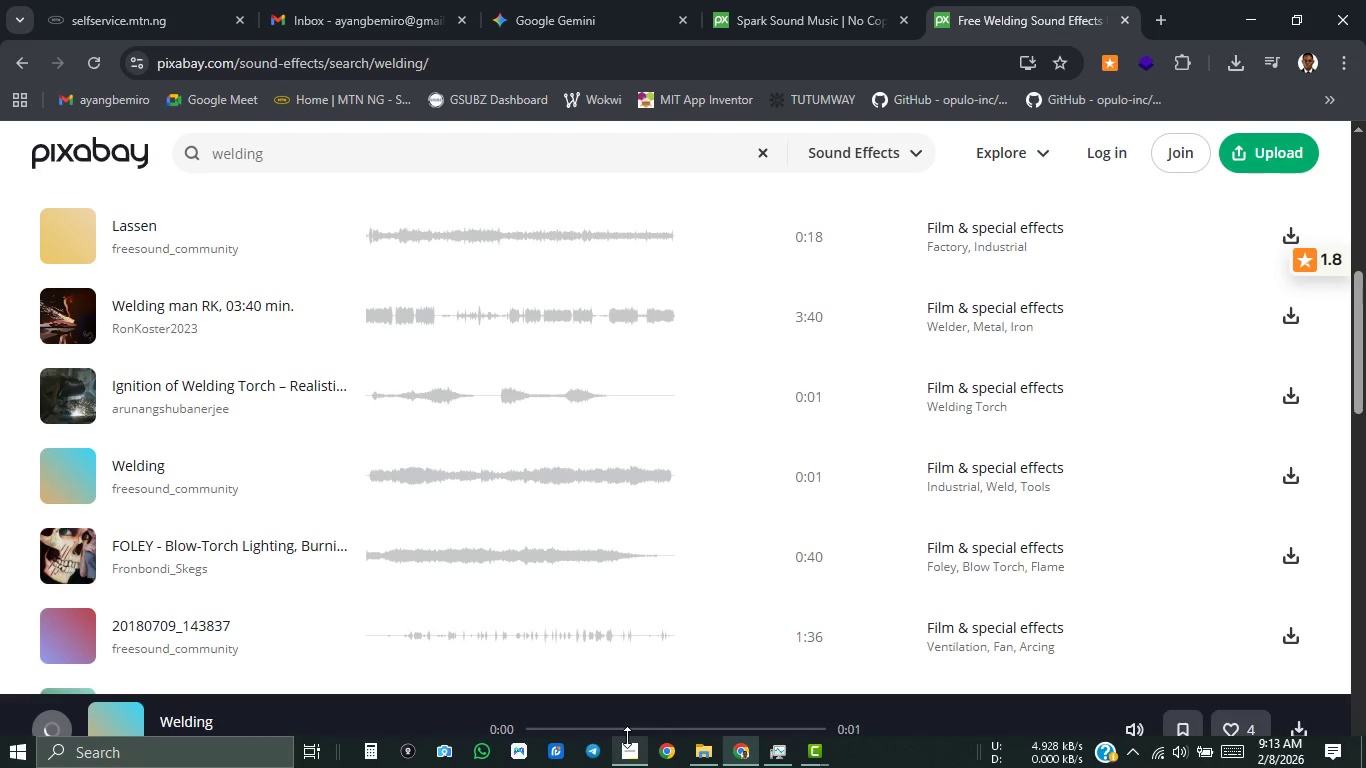 
left_click([627, 742])